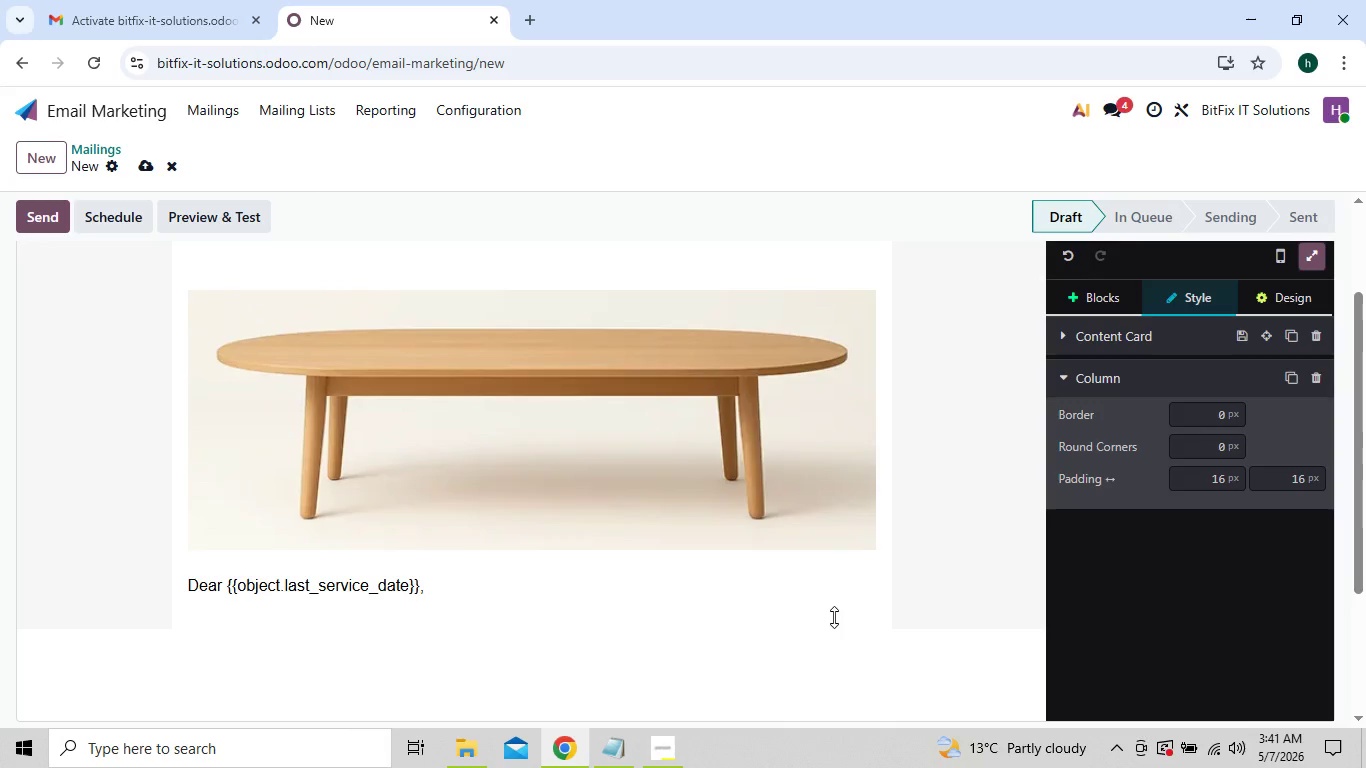 
key(ArrowRight)
 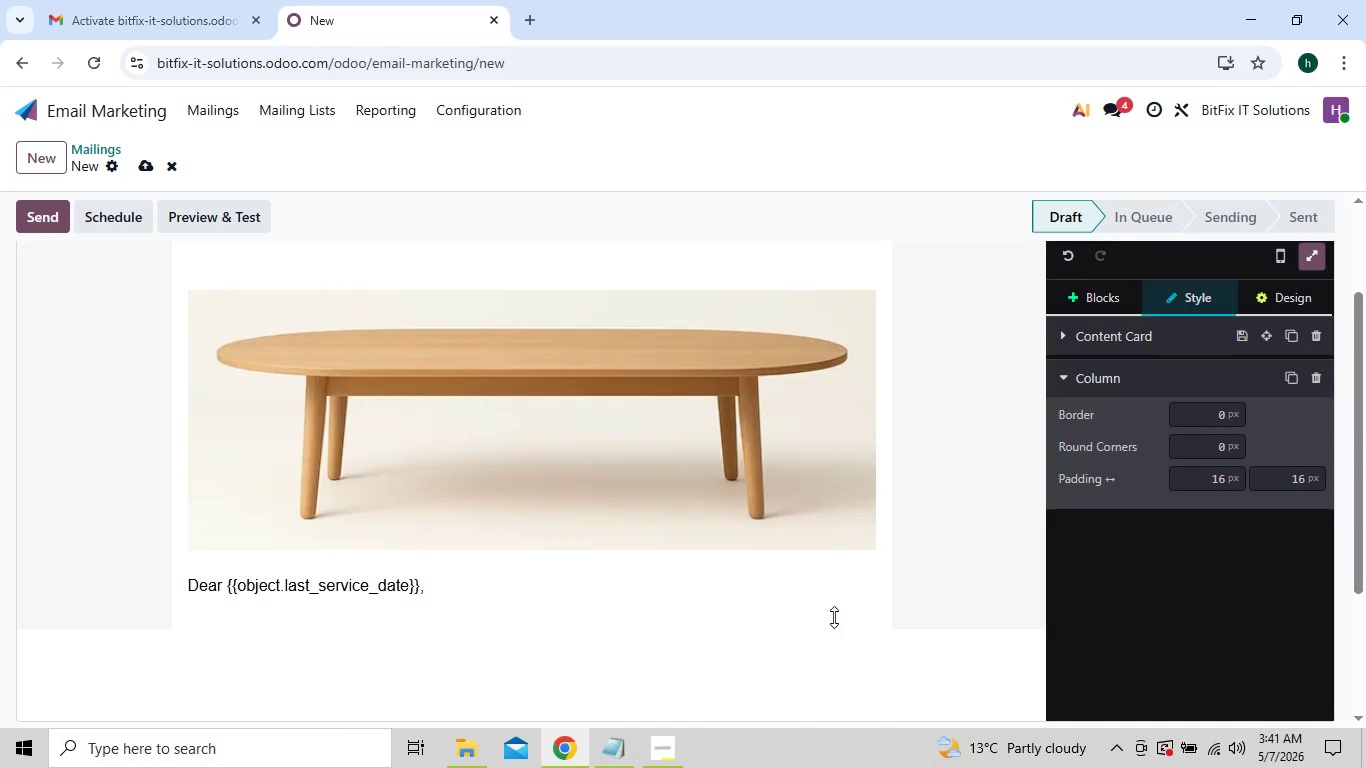 
key(ArrowLeft)
 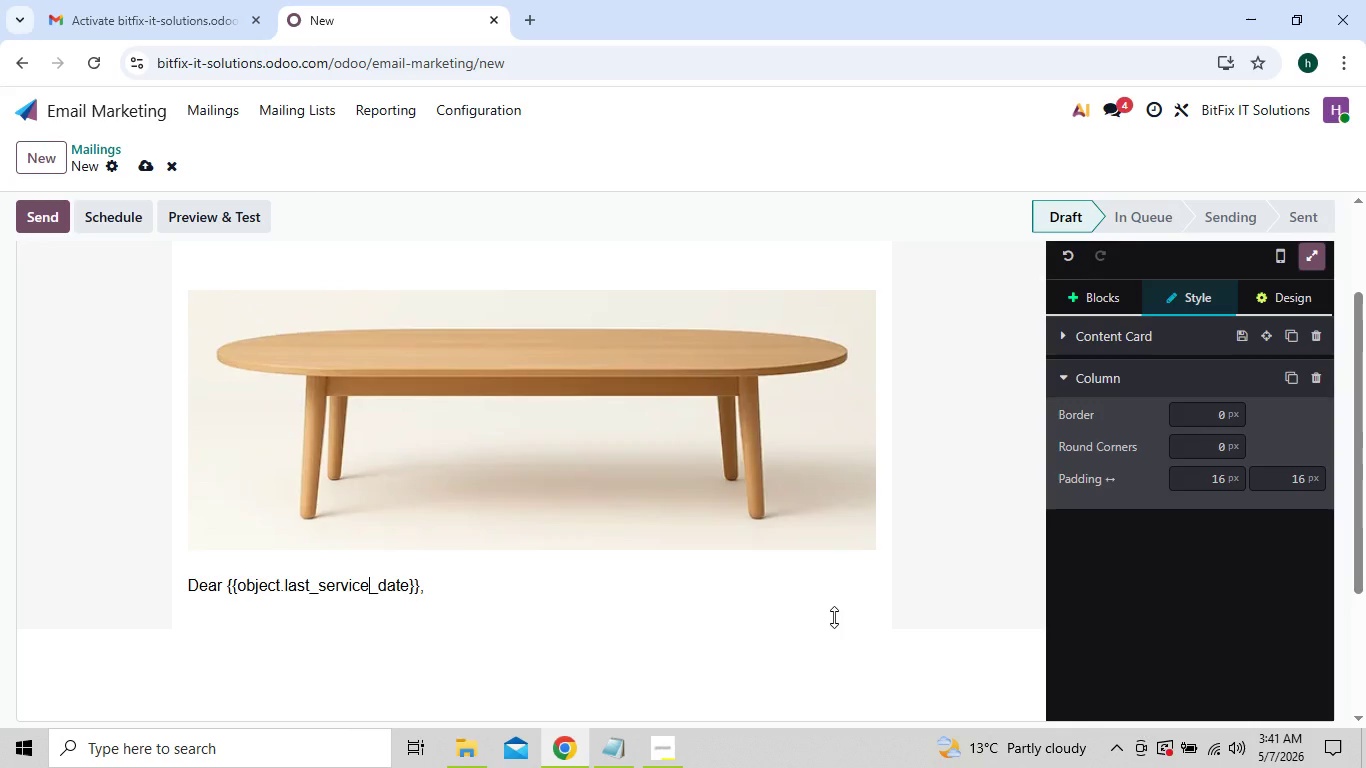 
key(Backspace)
key(Backspace)
key(Backspace)
key(Backspace)
key(Backspace)
key(Backspace)
key(Backspace)
key(Backspace)
key(Backspace)
key(Backspace)
key(Backspace)
key(Backspace)
type(cont)
 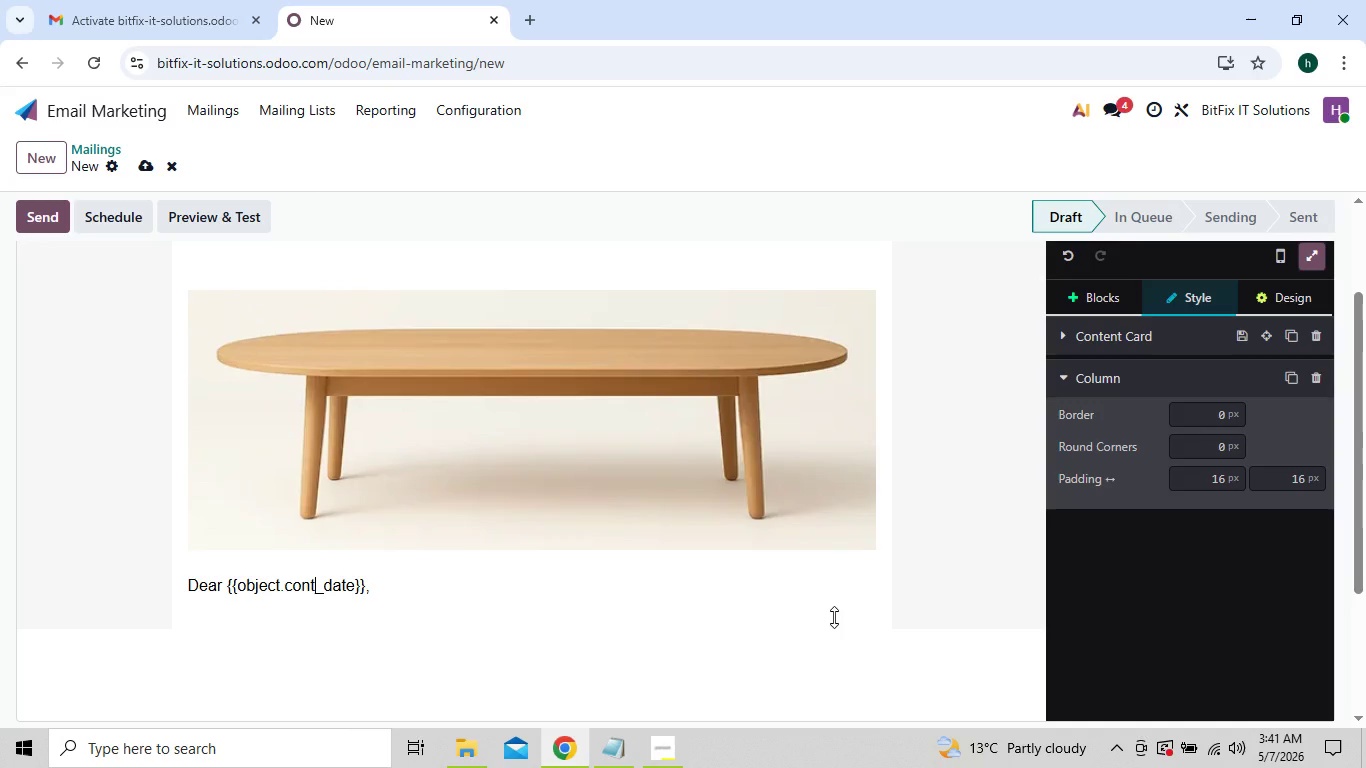 
type(act)
 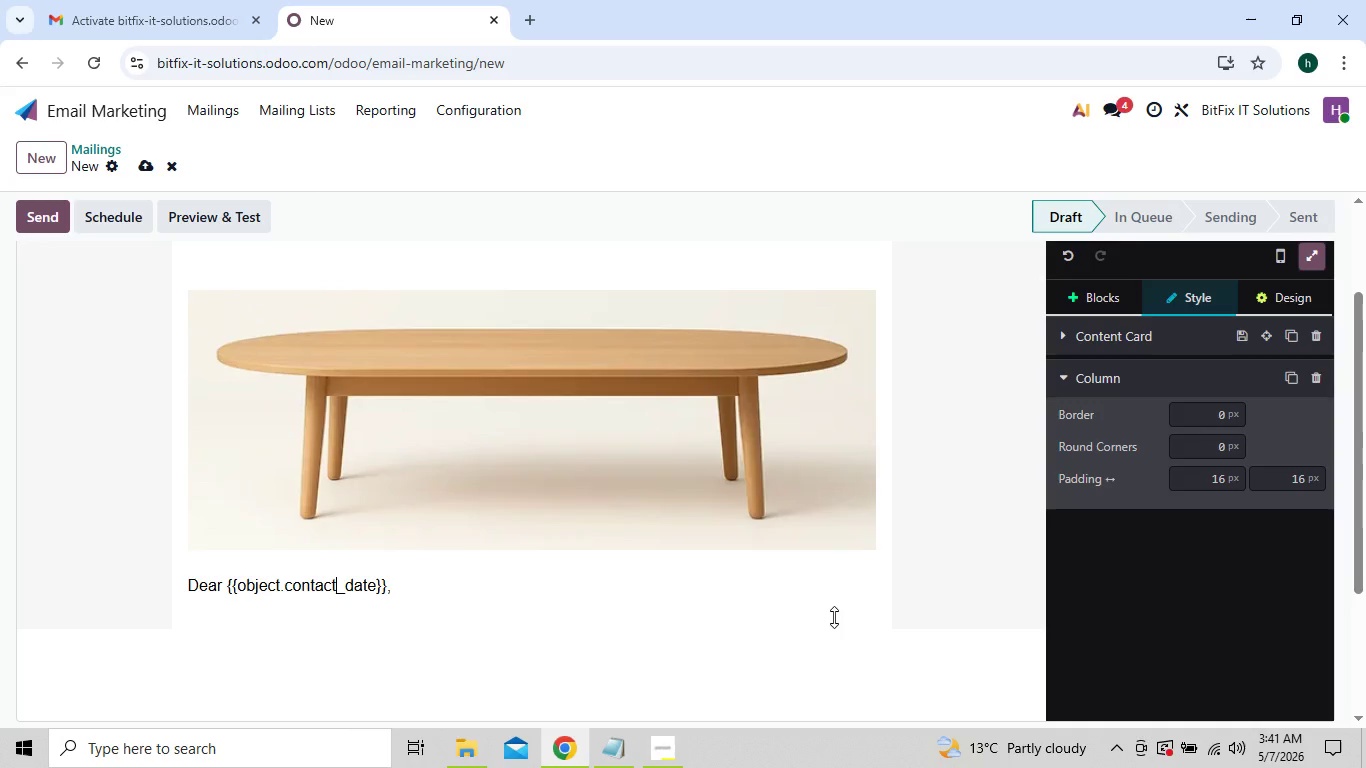 
wait(5.78)
 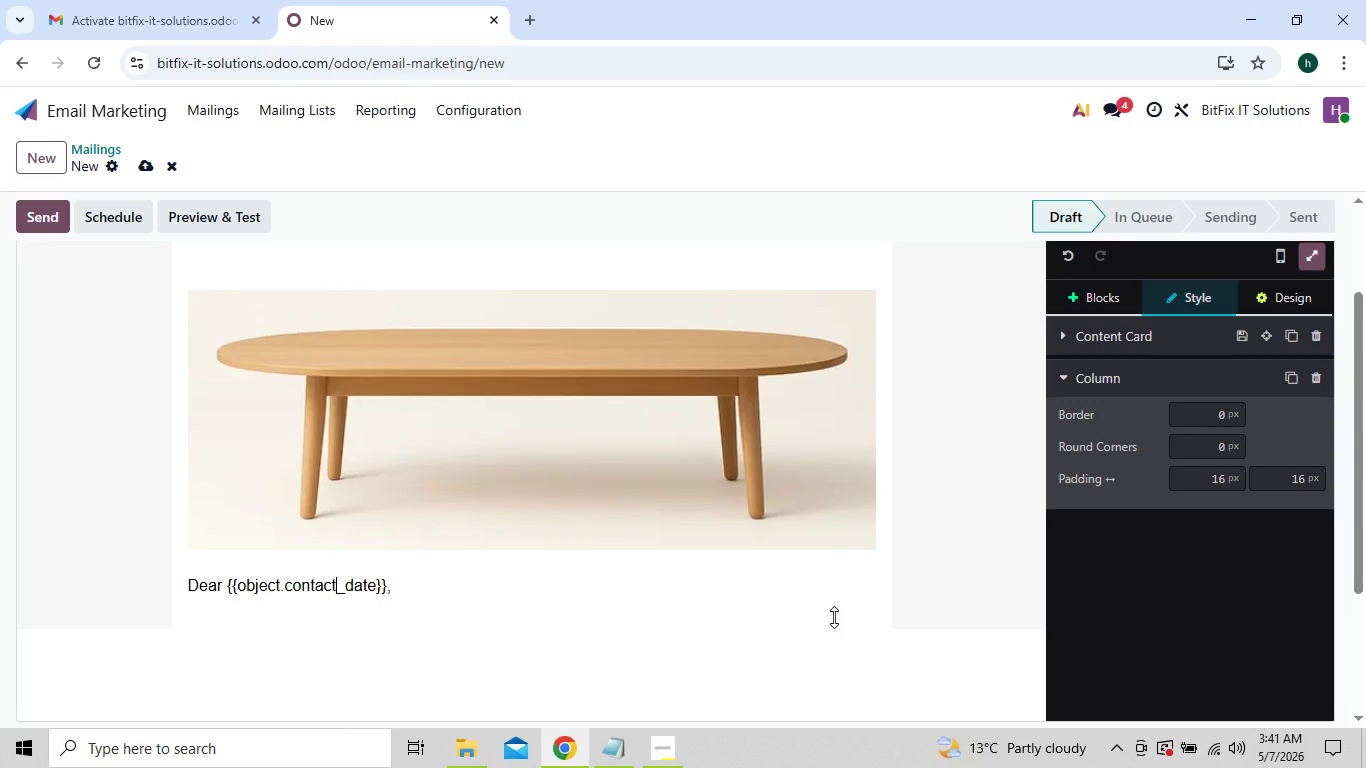 
key(ArrowRight)
 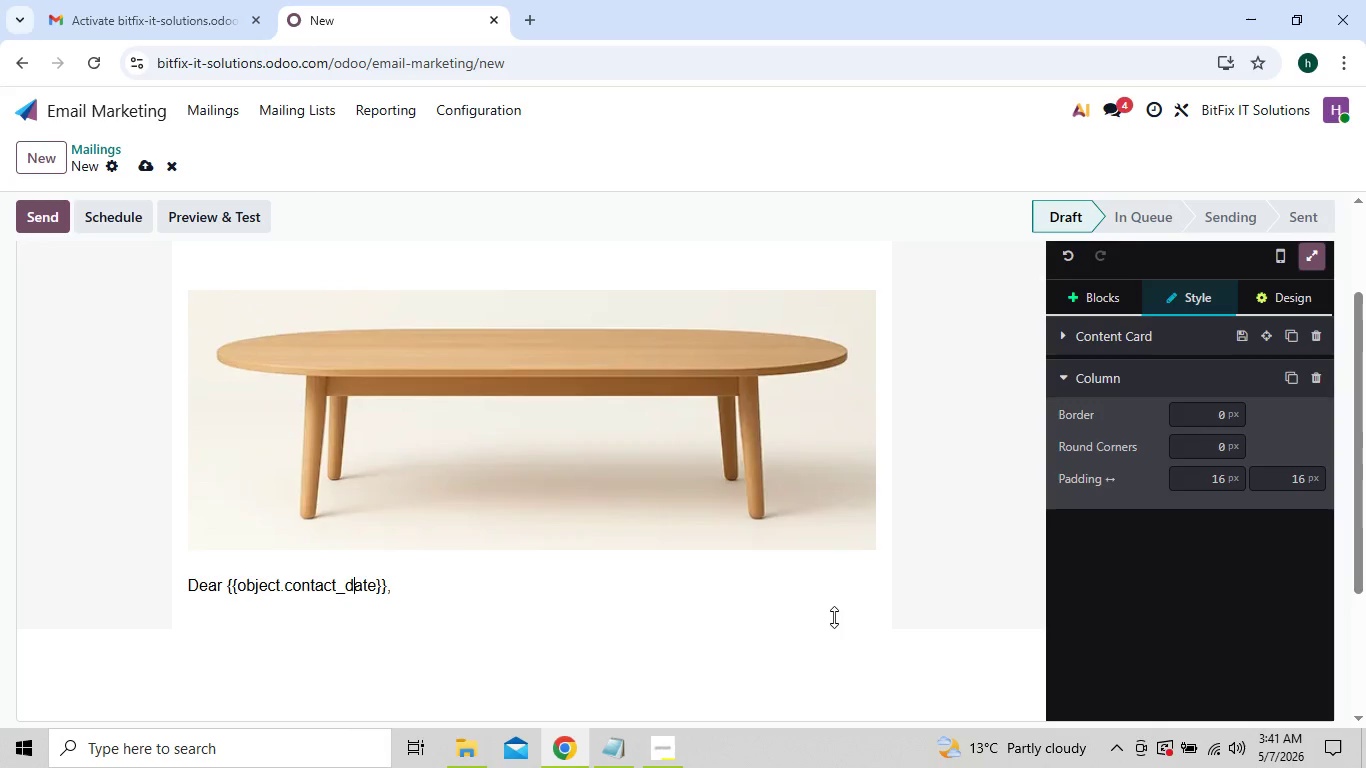 
key(ArrowRight)
 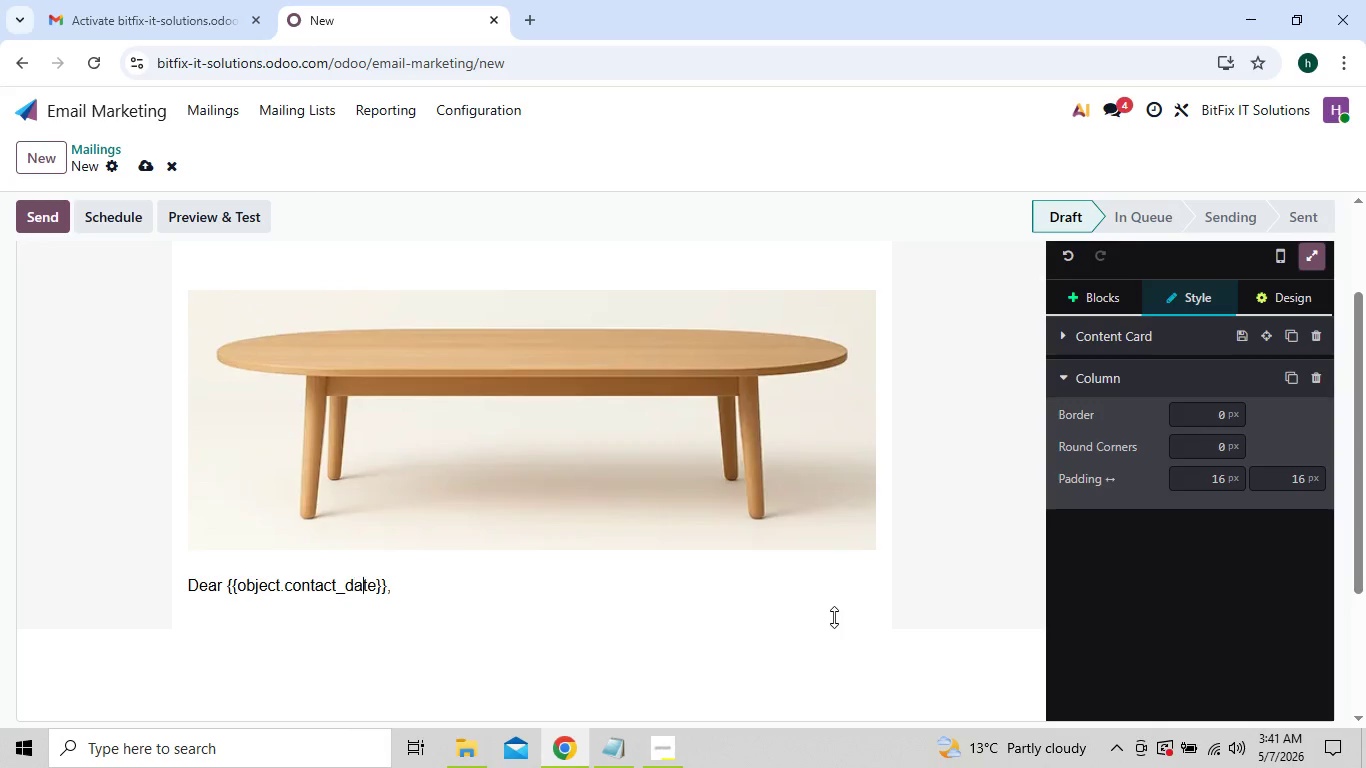 
key(ArrowRight)
 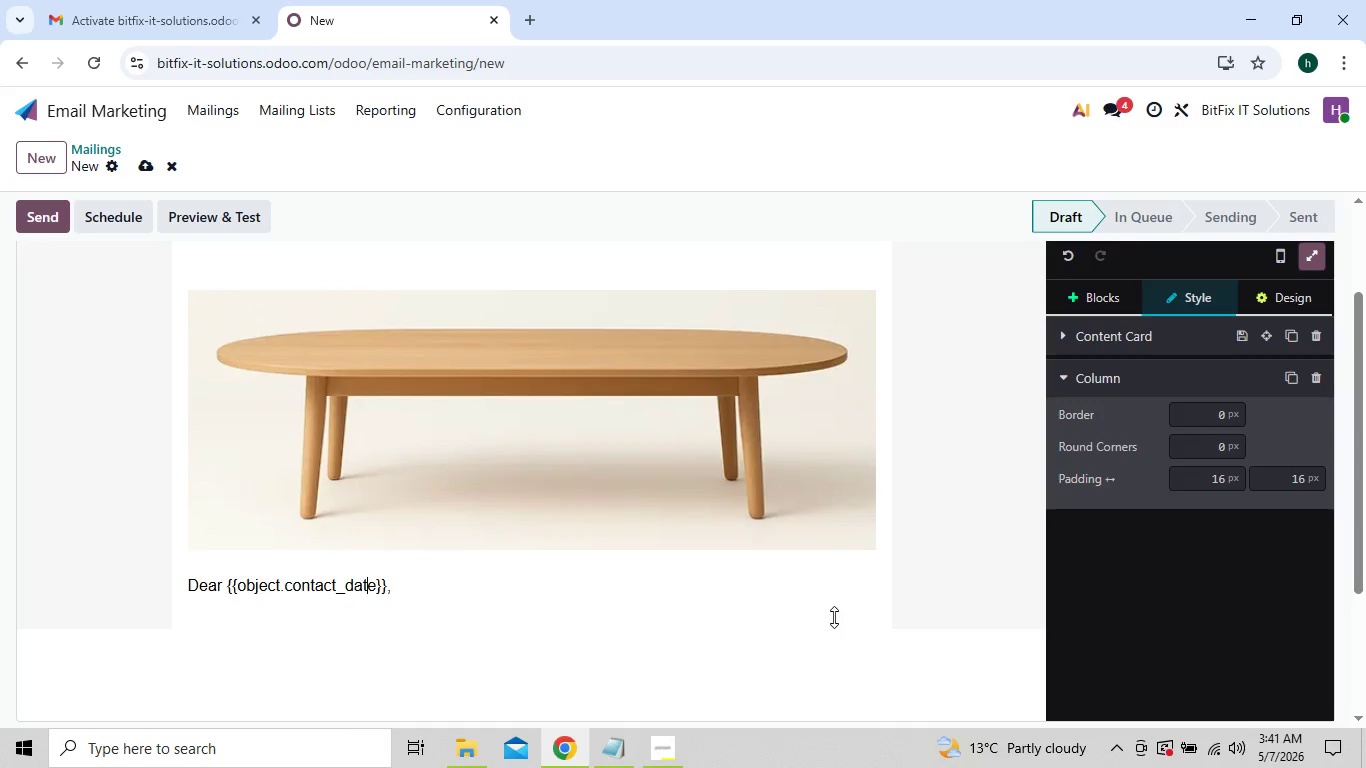 
key(ArrowRight)
 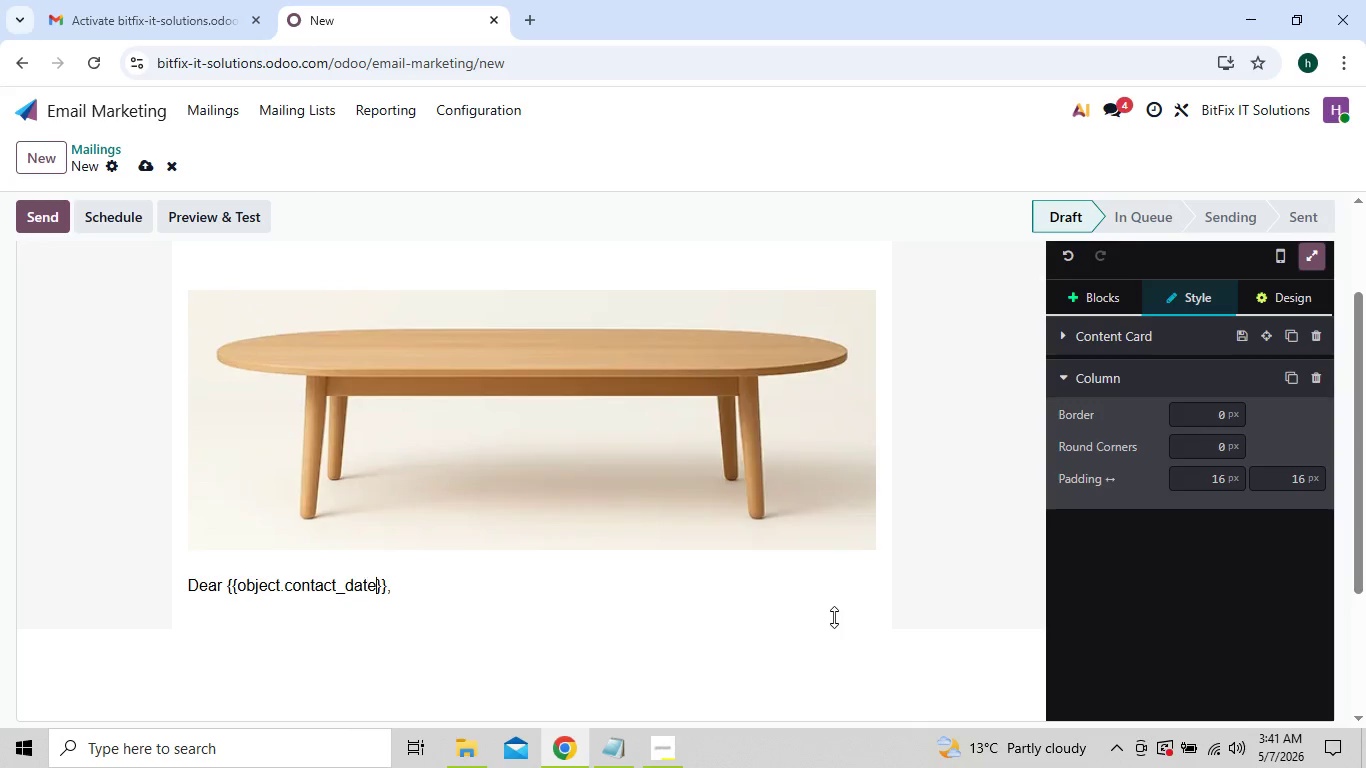 
key(ArrowRight)
 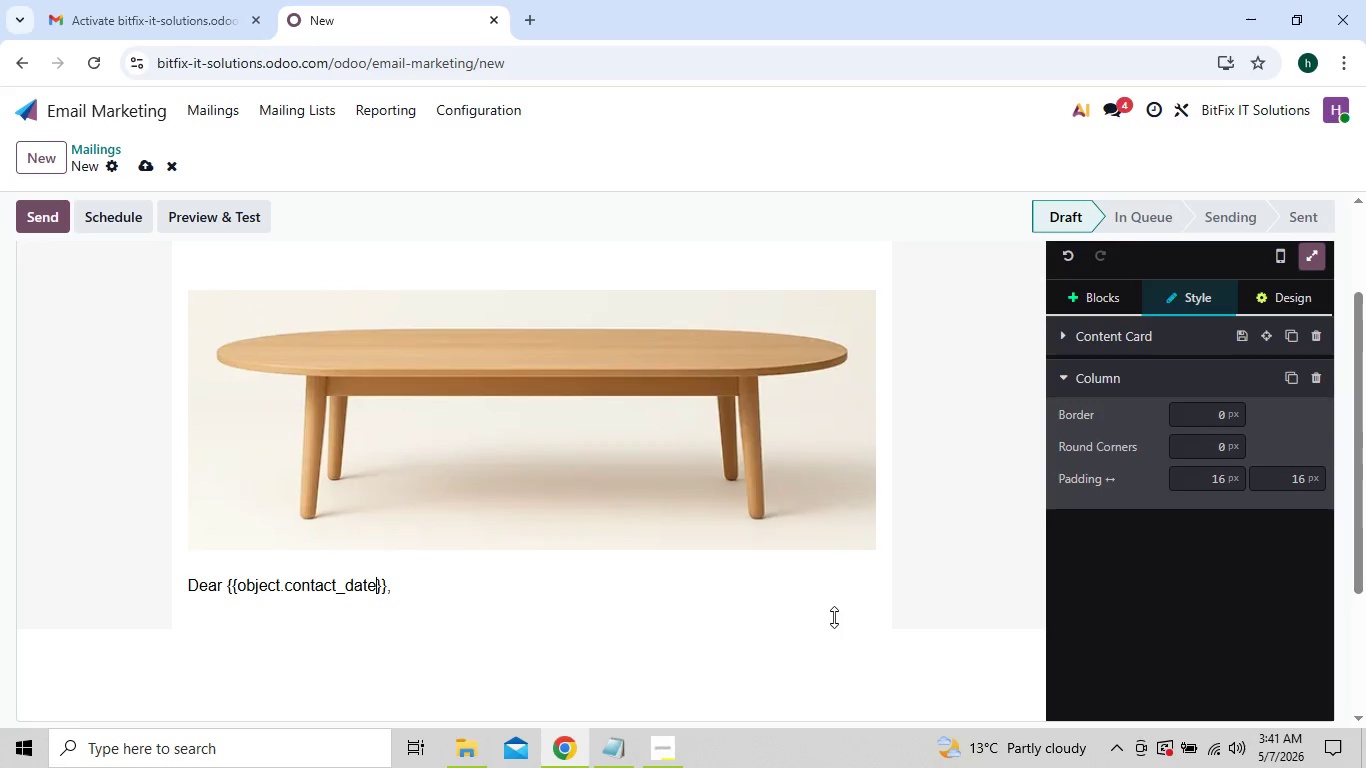 
key(Backspace)
key(Backspace)
key(Backspace)
key(Backspace)
type(name)
 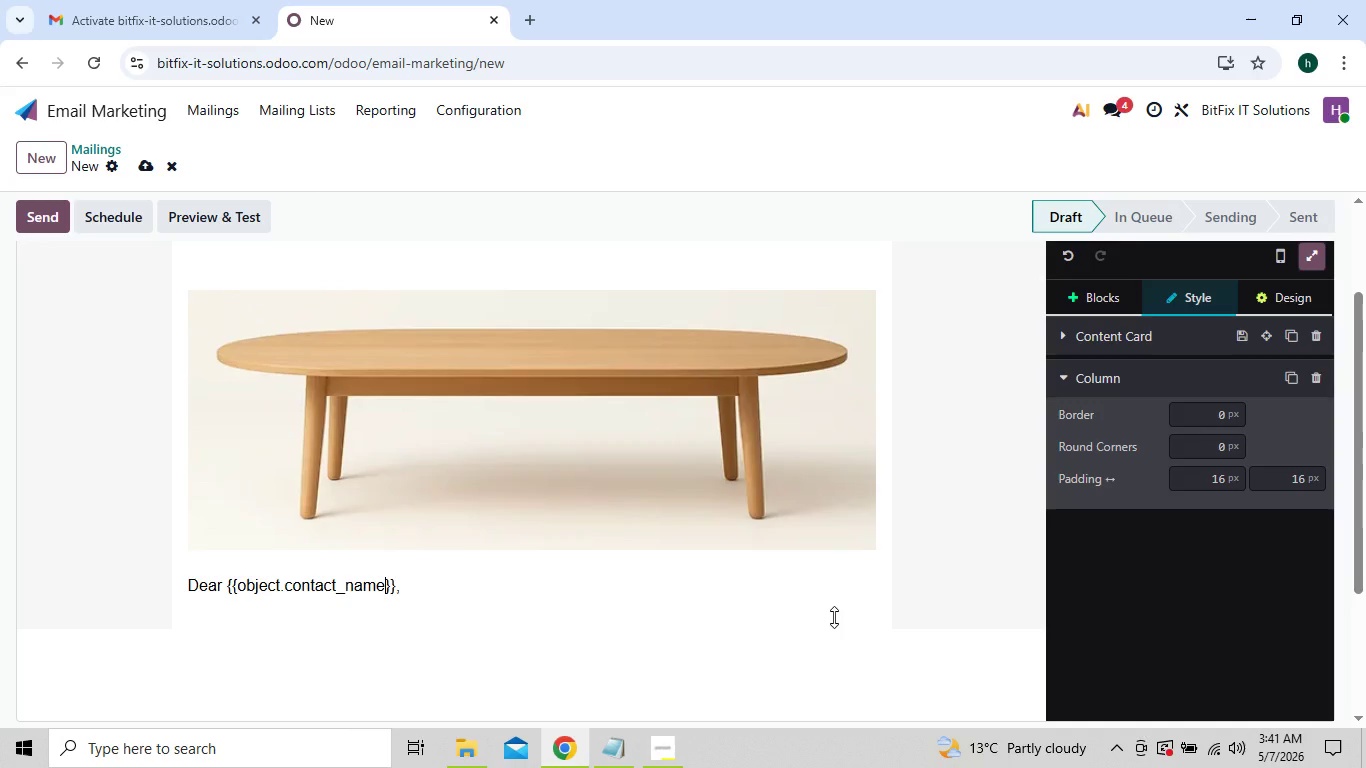 
key(ArrowRight)
 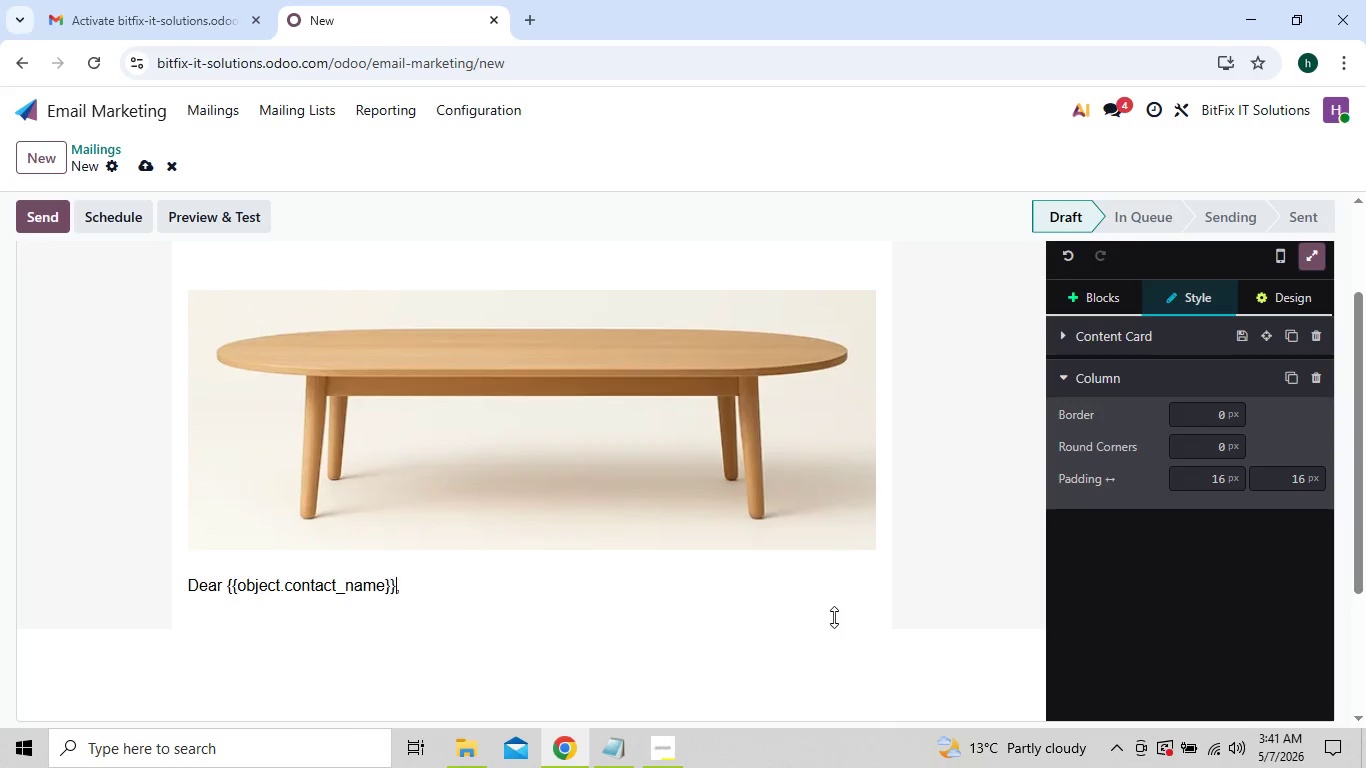 
key(ArrowRight)
 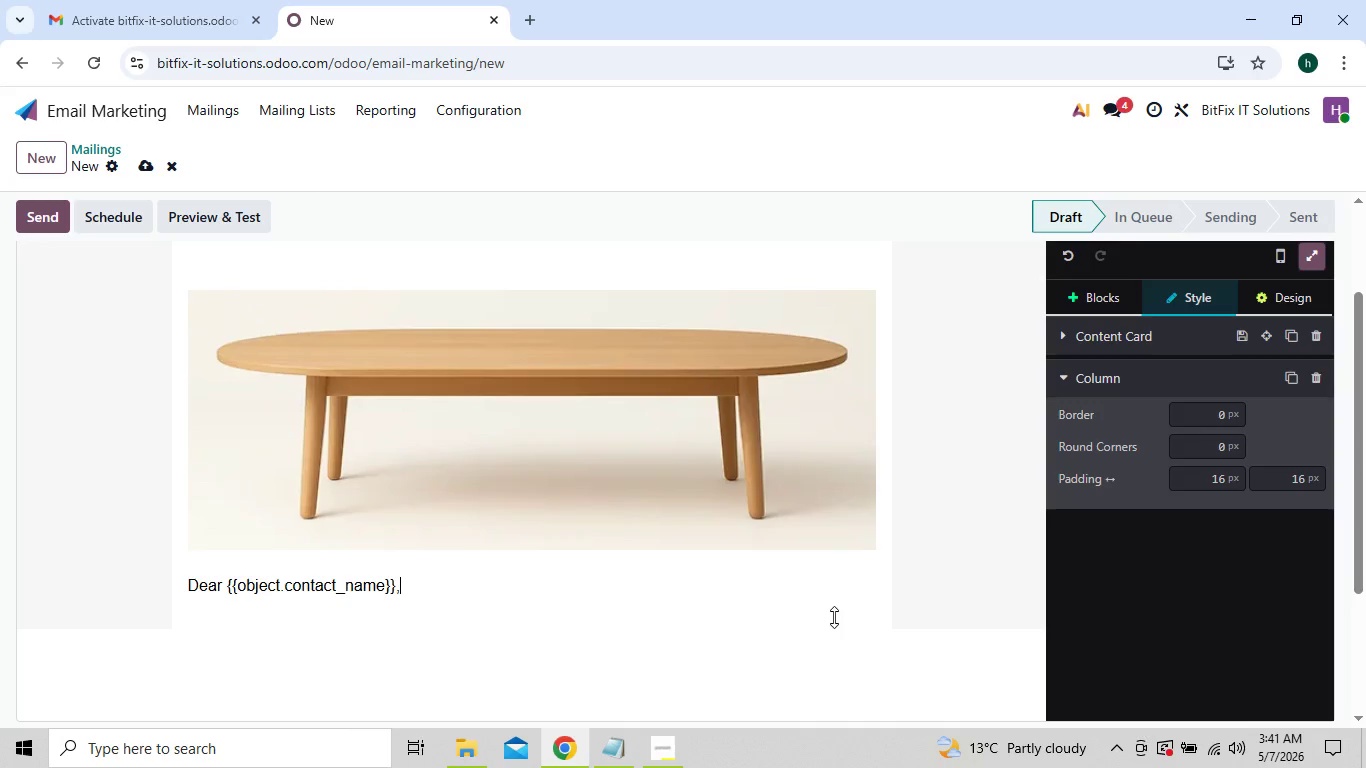 
key(ArrowRight)
 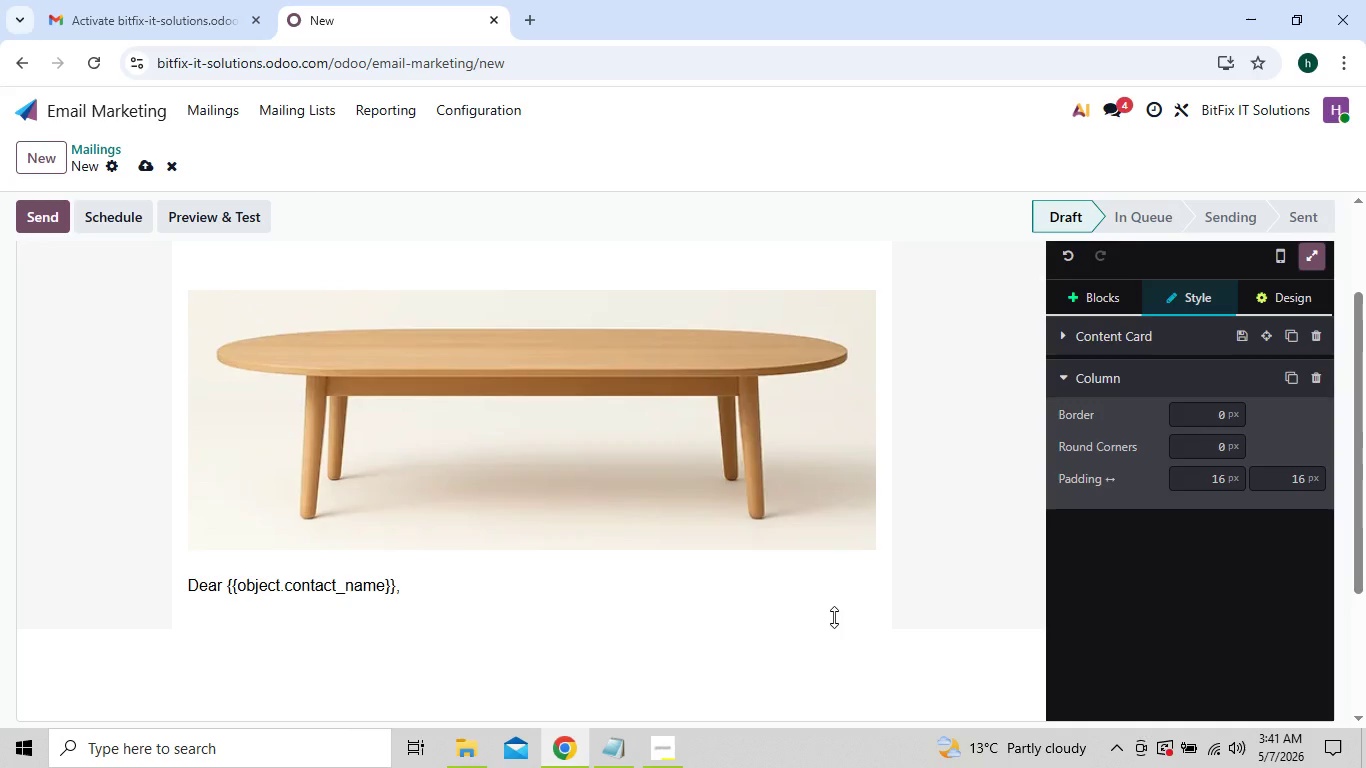 
hold_key(key=ShiftRight, duration=0.42)
 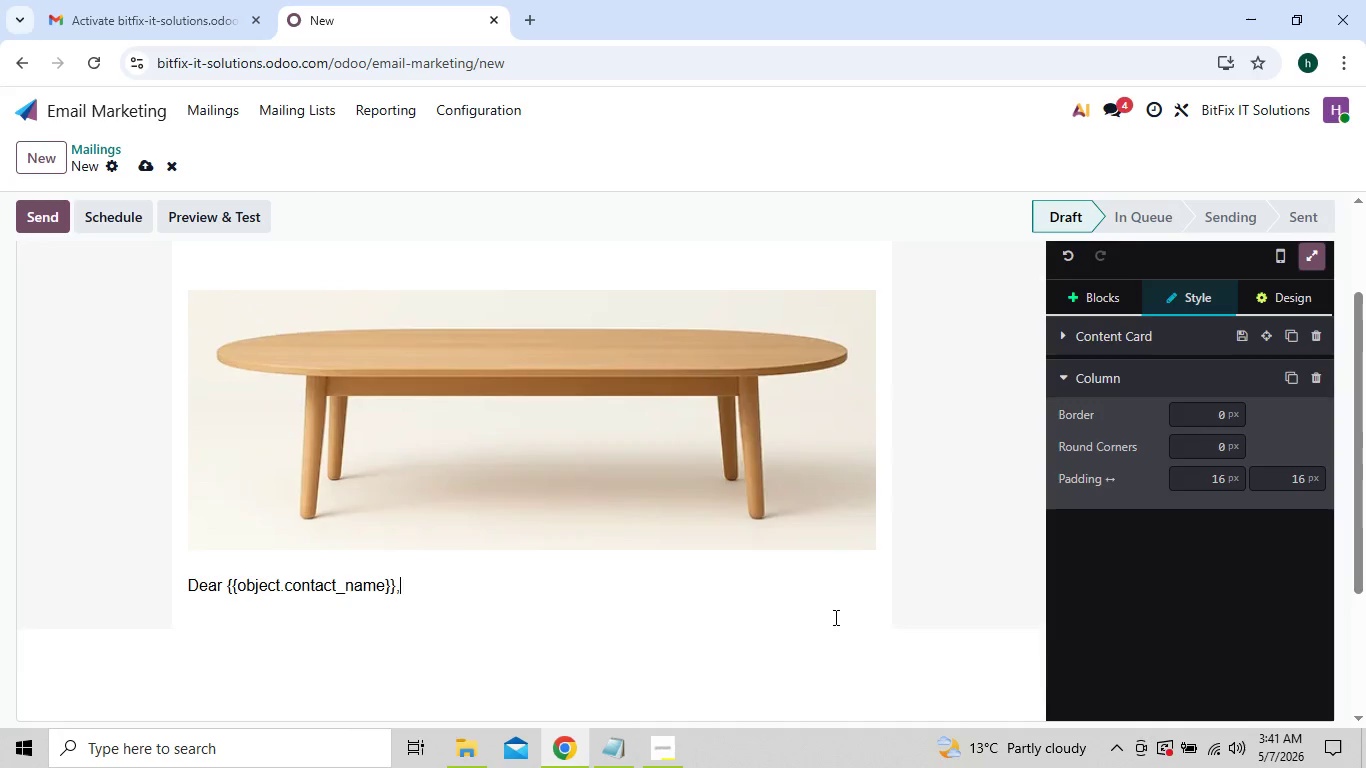 
key(Enter)
 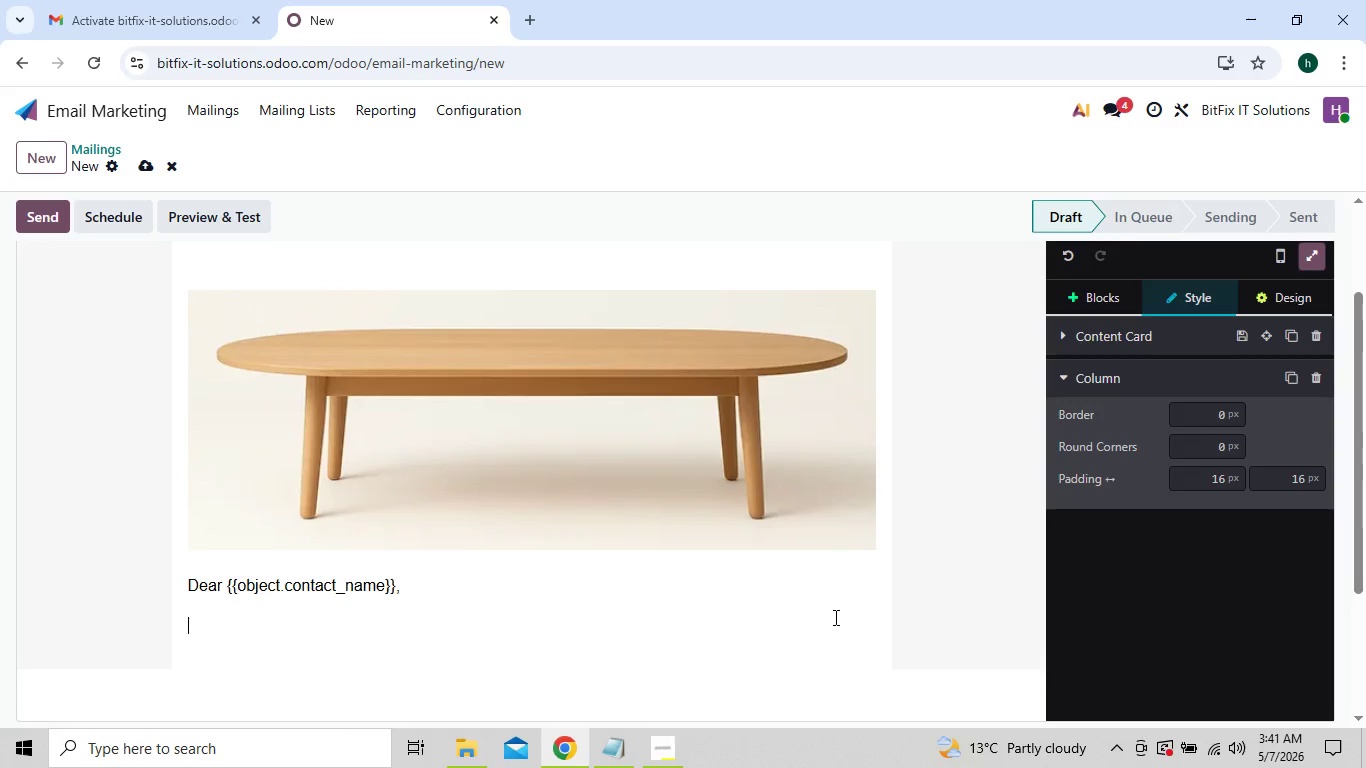 
type(It has been some time since bIf)
 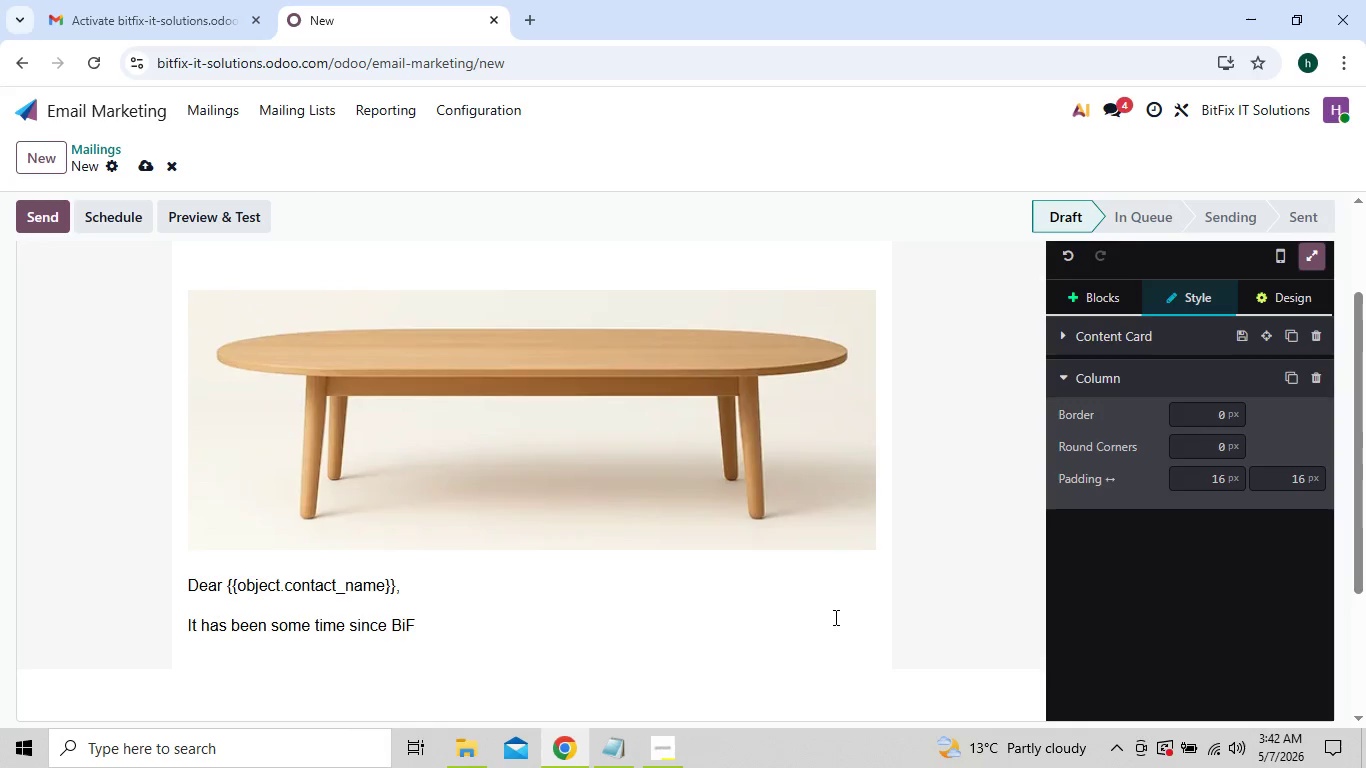 
hold_key(key=CapsLock, duration=0.38)
 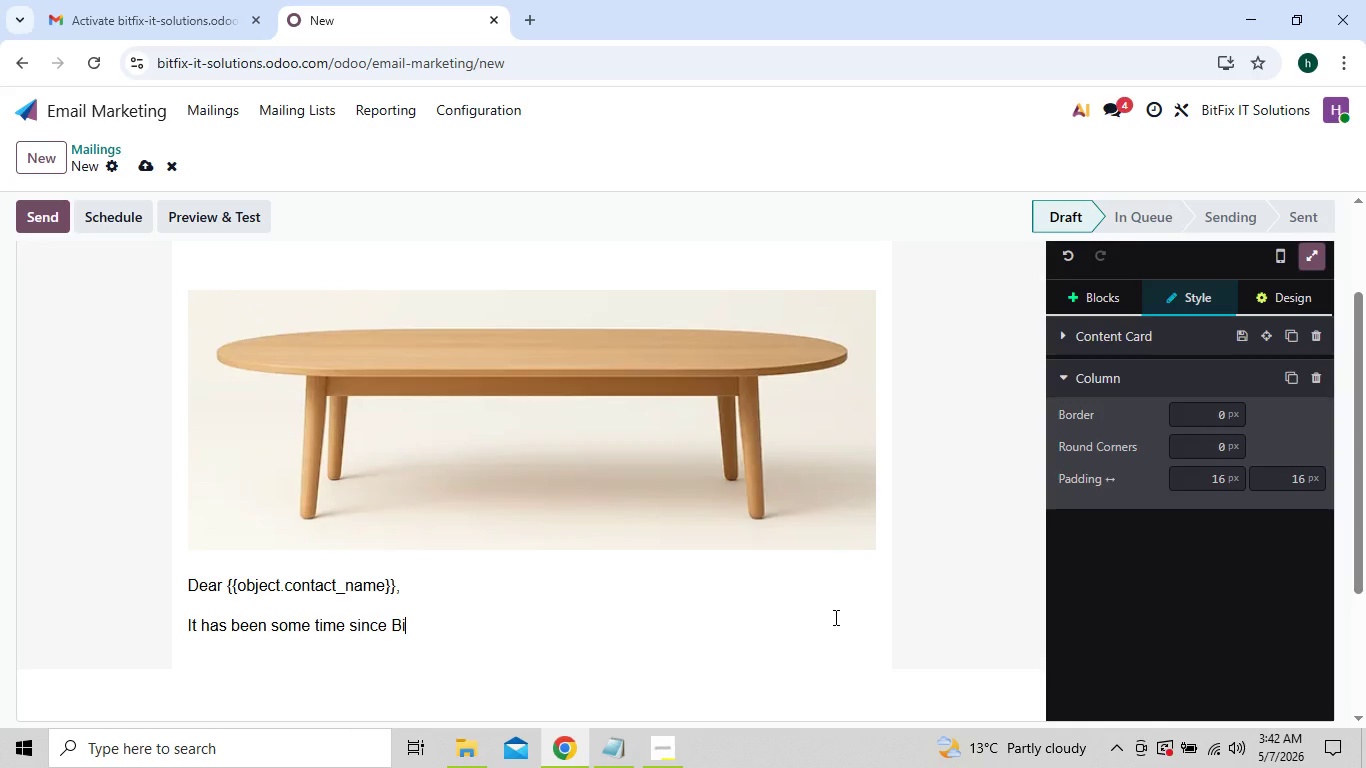 
key(ArrowLeft)
 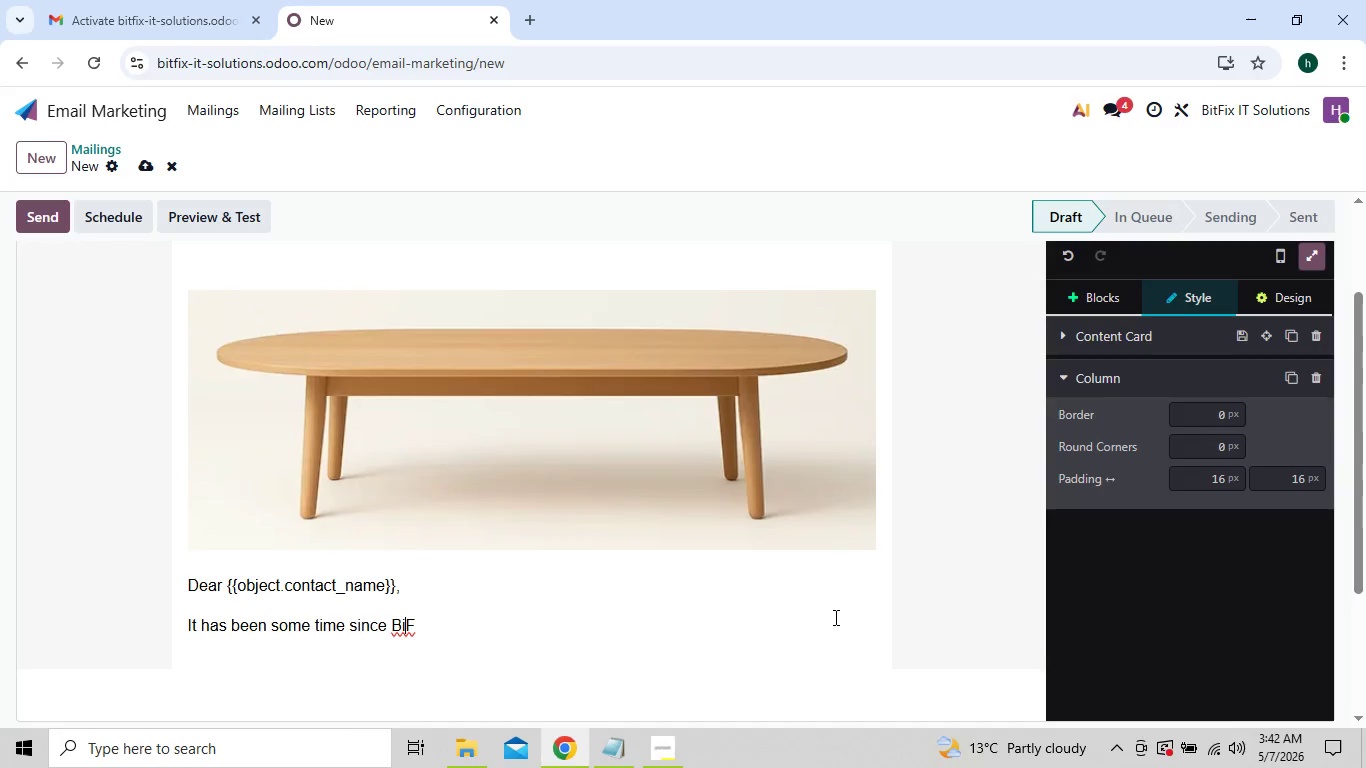 
key(T)
 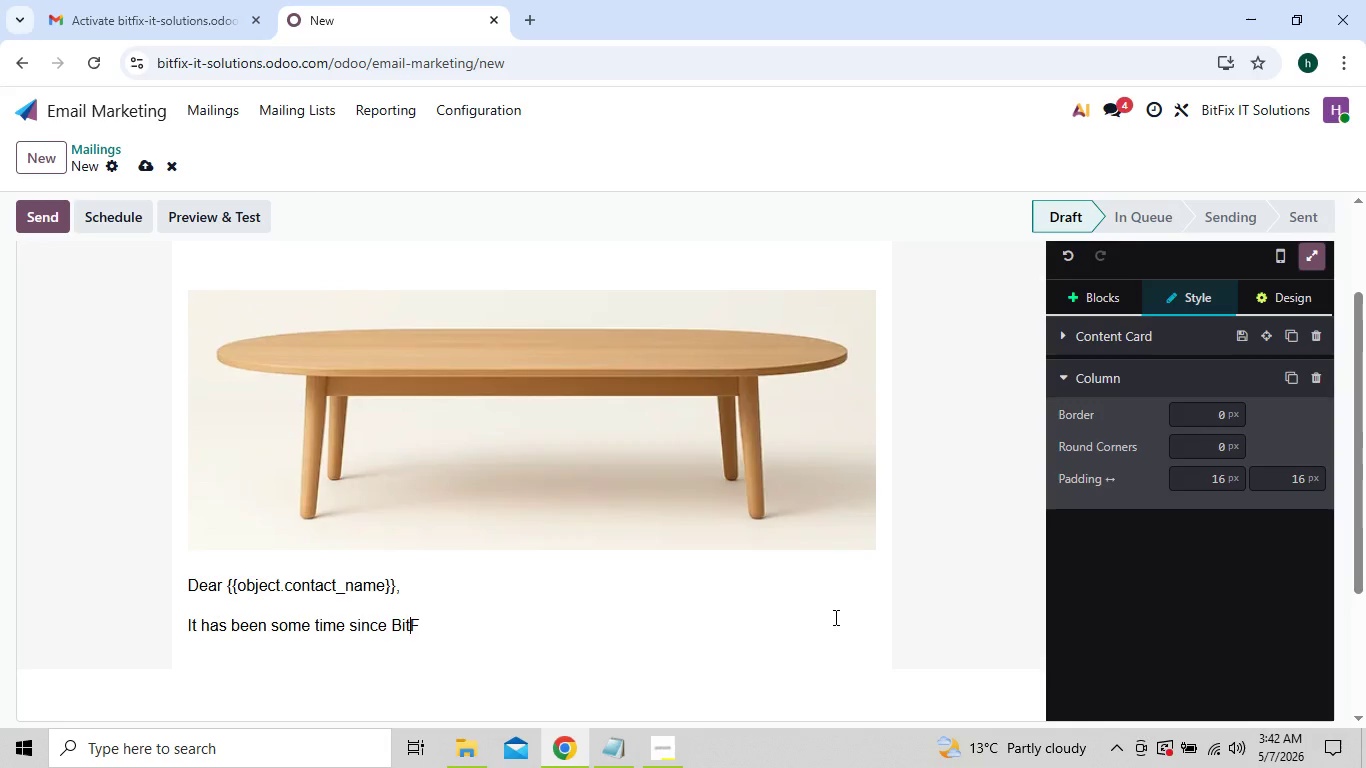 
key(ArrowRight)
 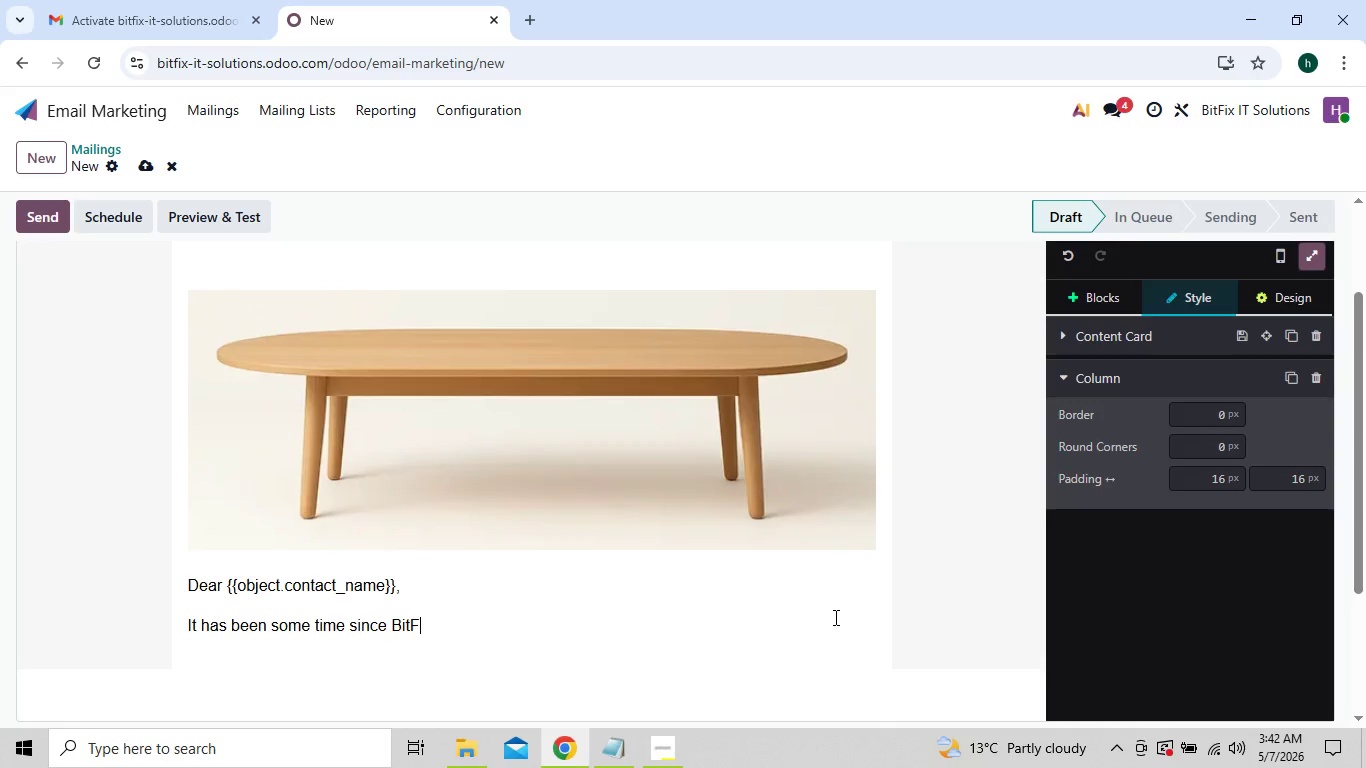 
key(ArrowRight)
 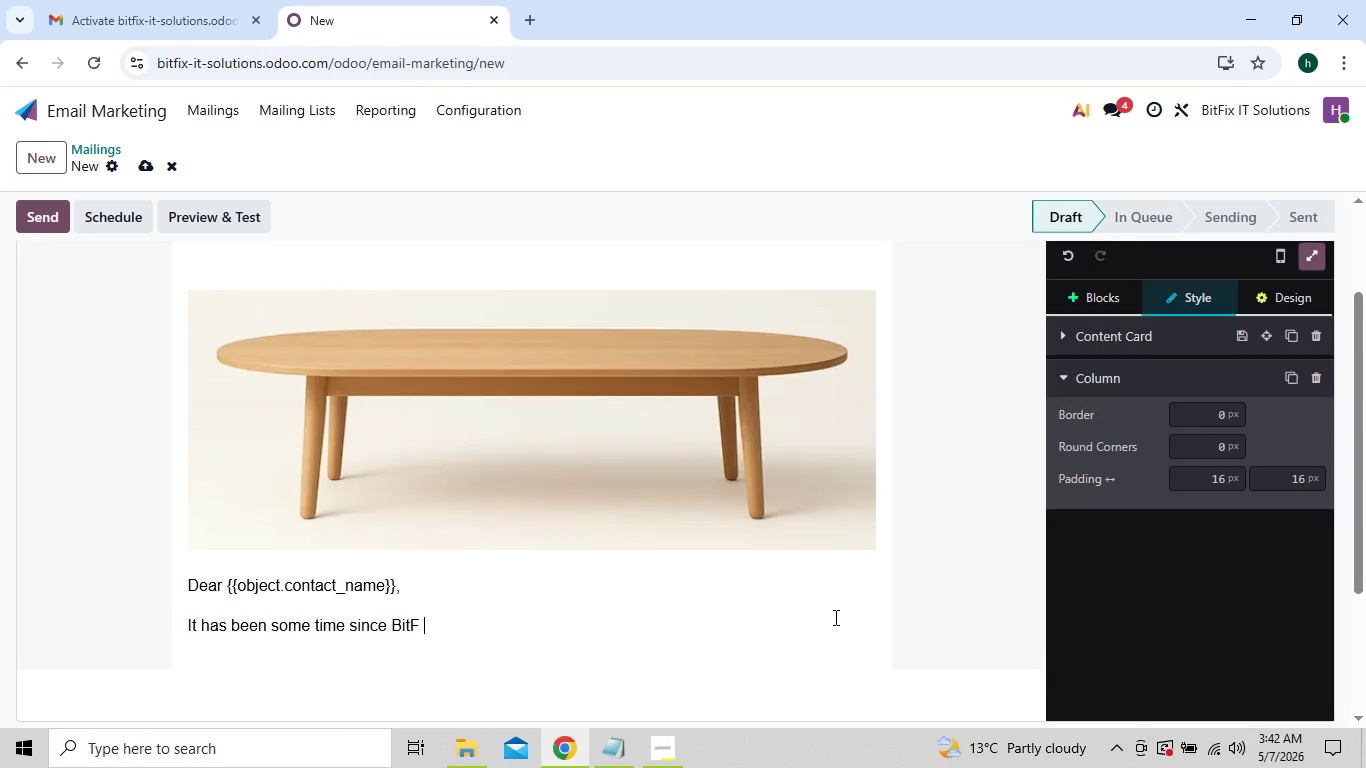 
key(ArrowLeft)
 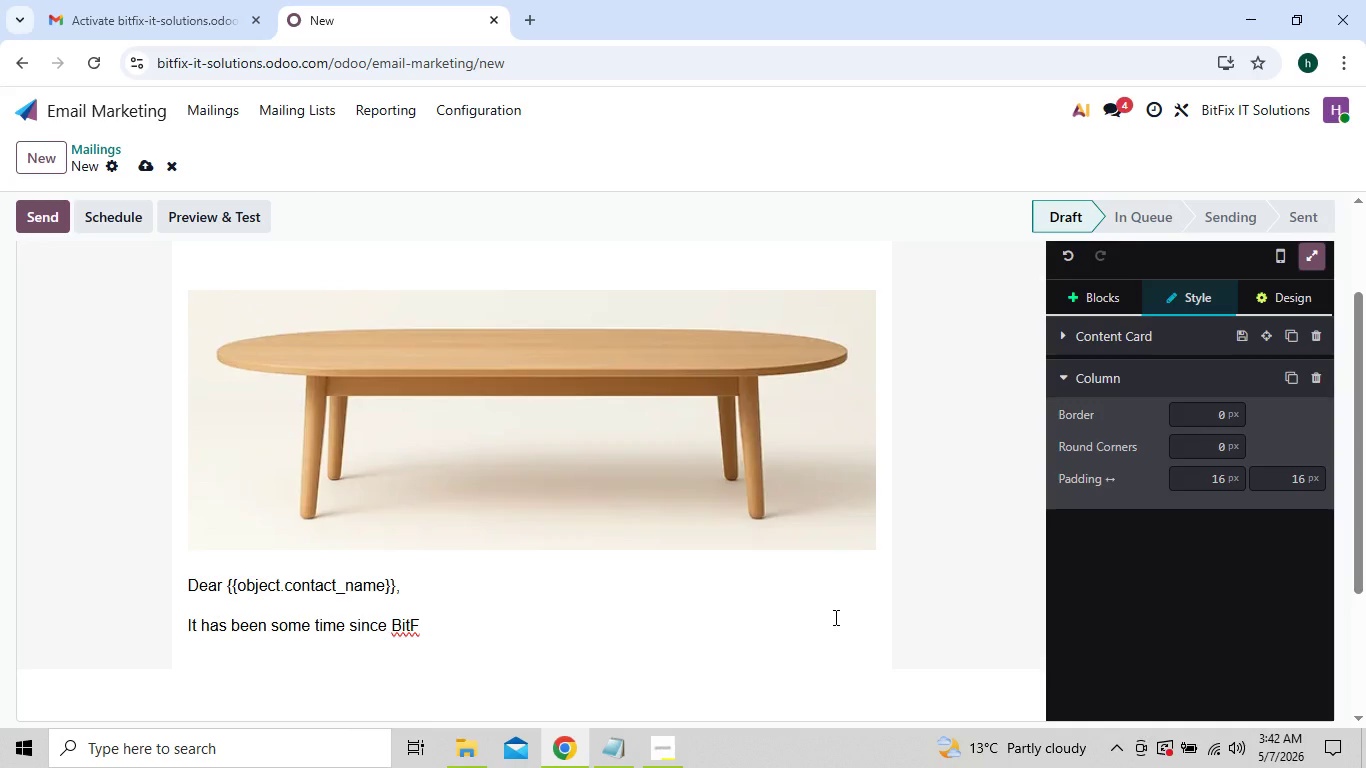 
type(ix IT )
 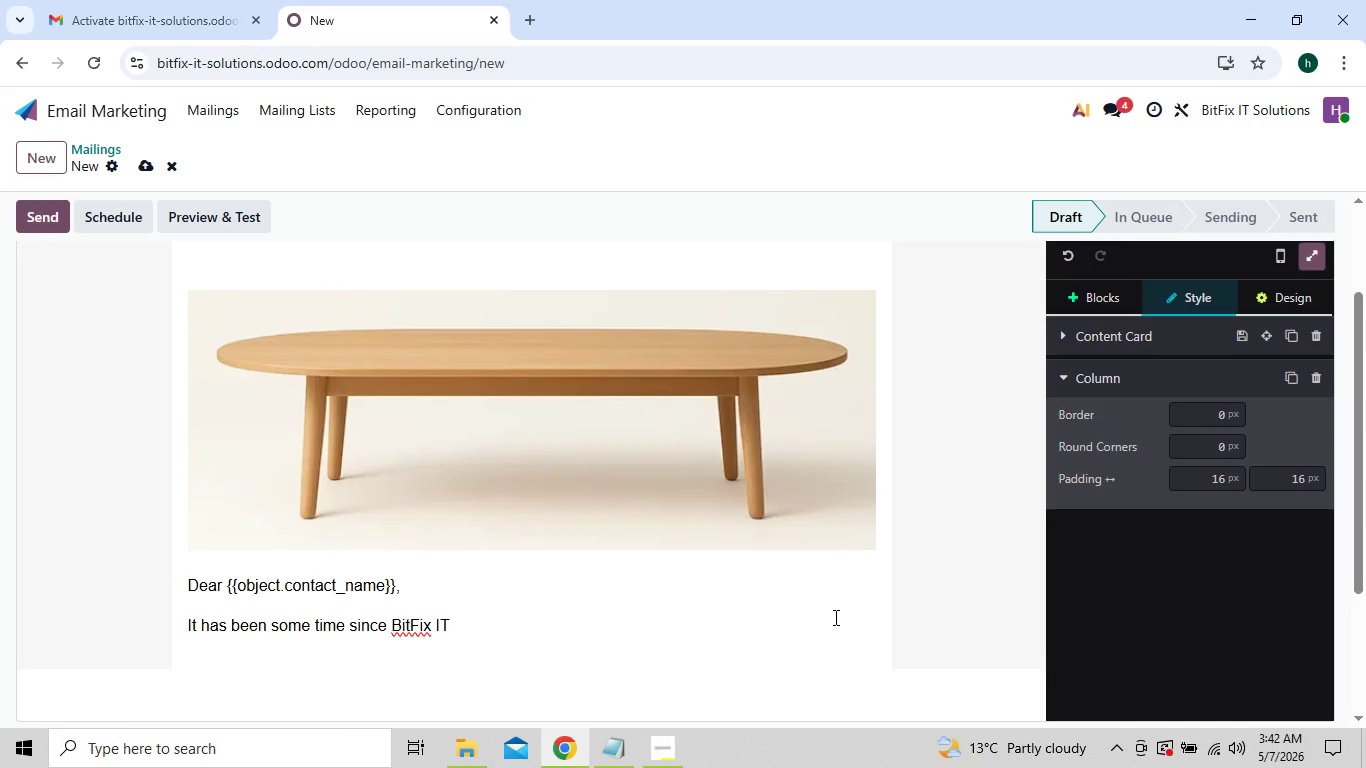 
wait(7.28)
 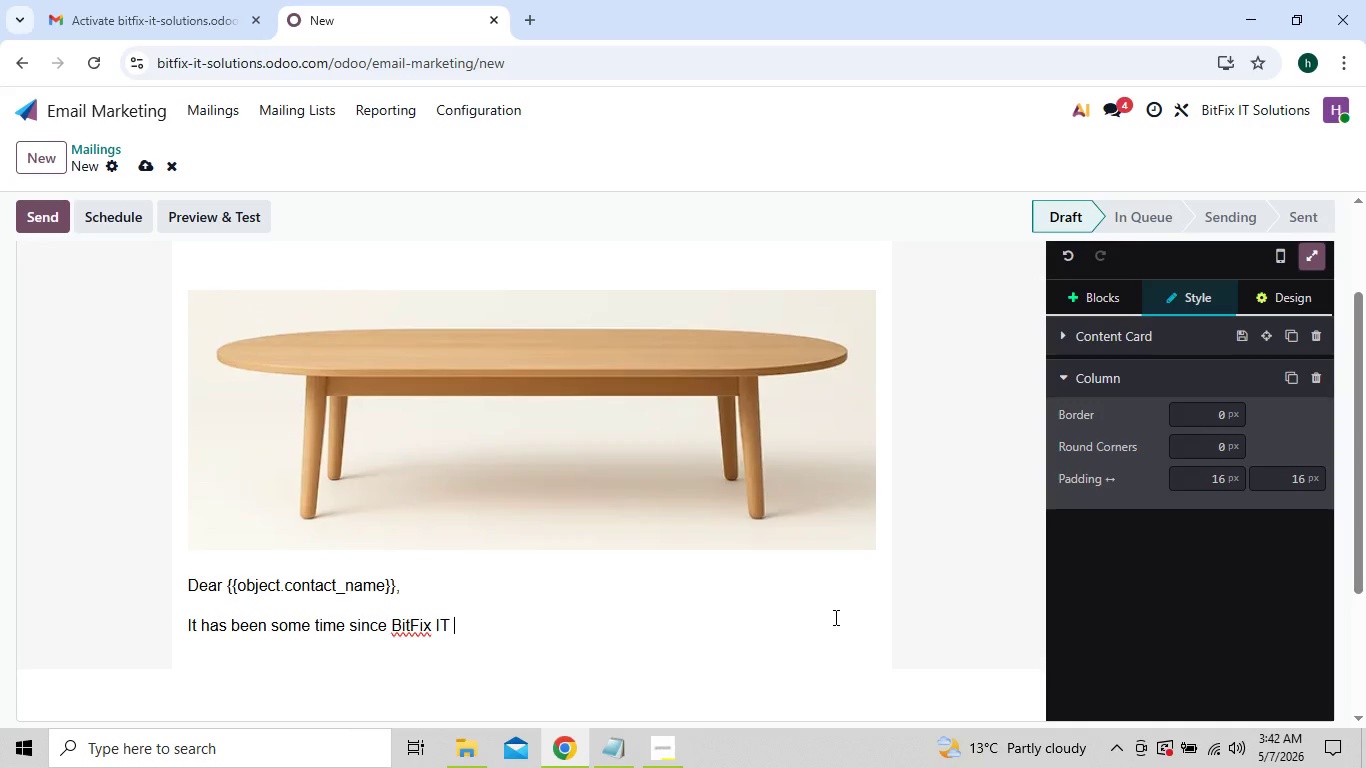 
type(Sol)
 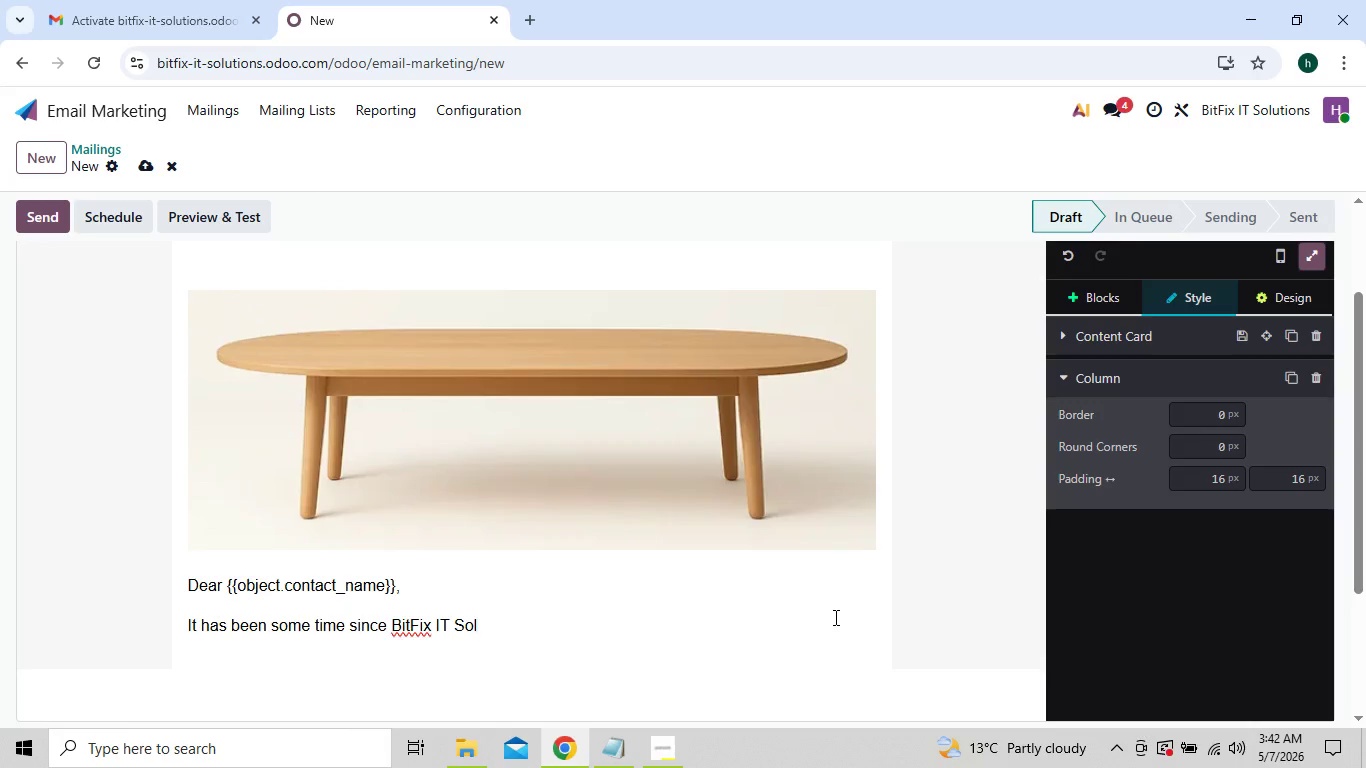 
type(ution last worked with {{object.company)
 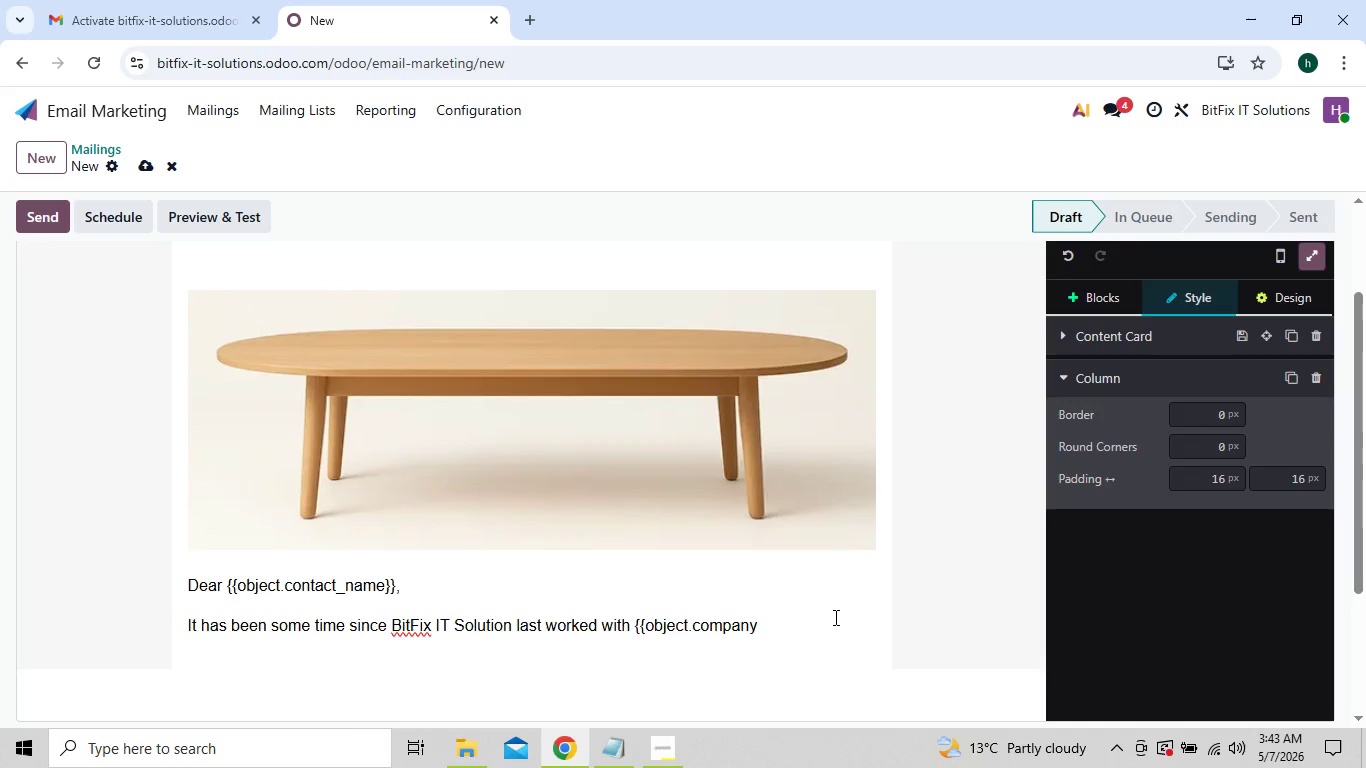 
type(_name}} on your IT)
 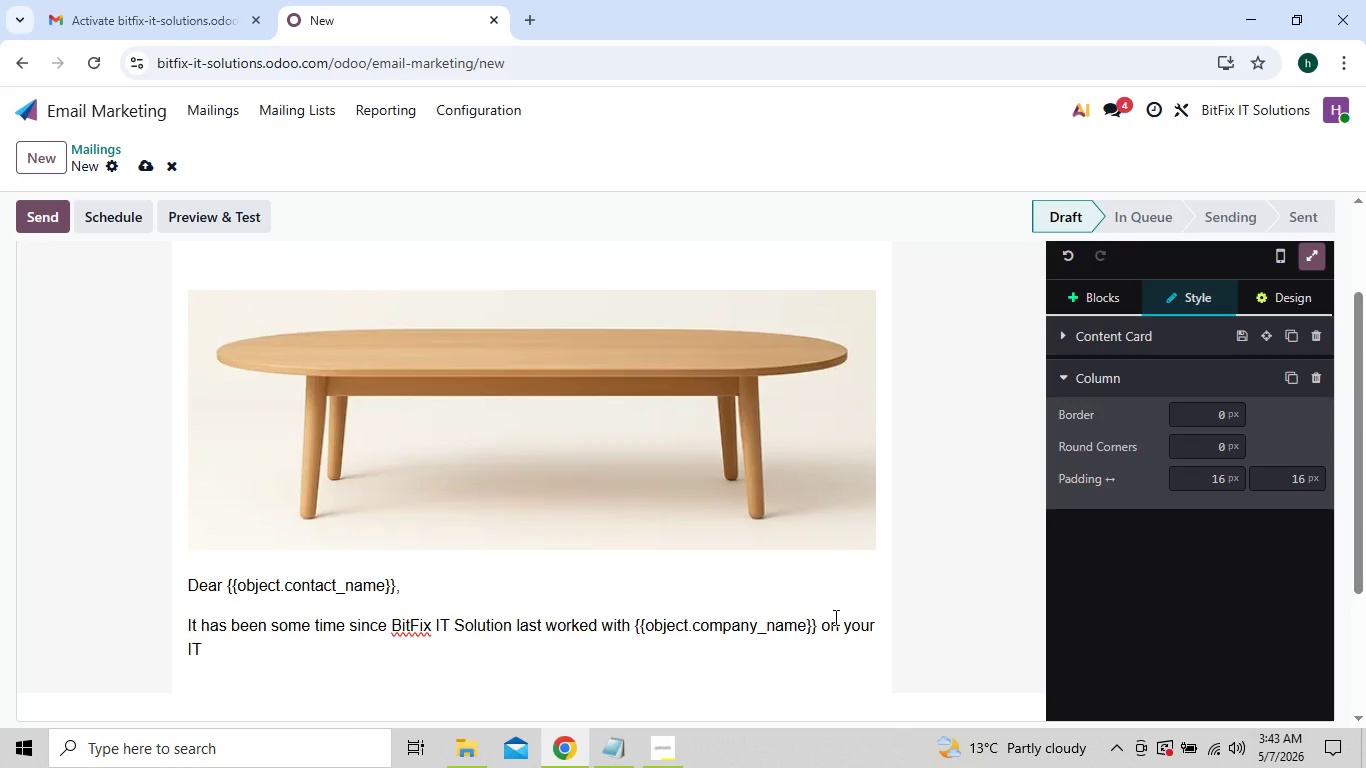 
type( infrastructure)
 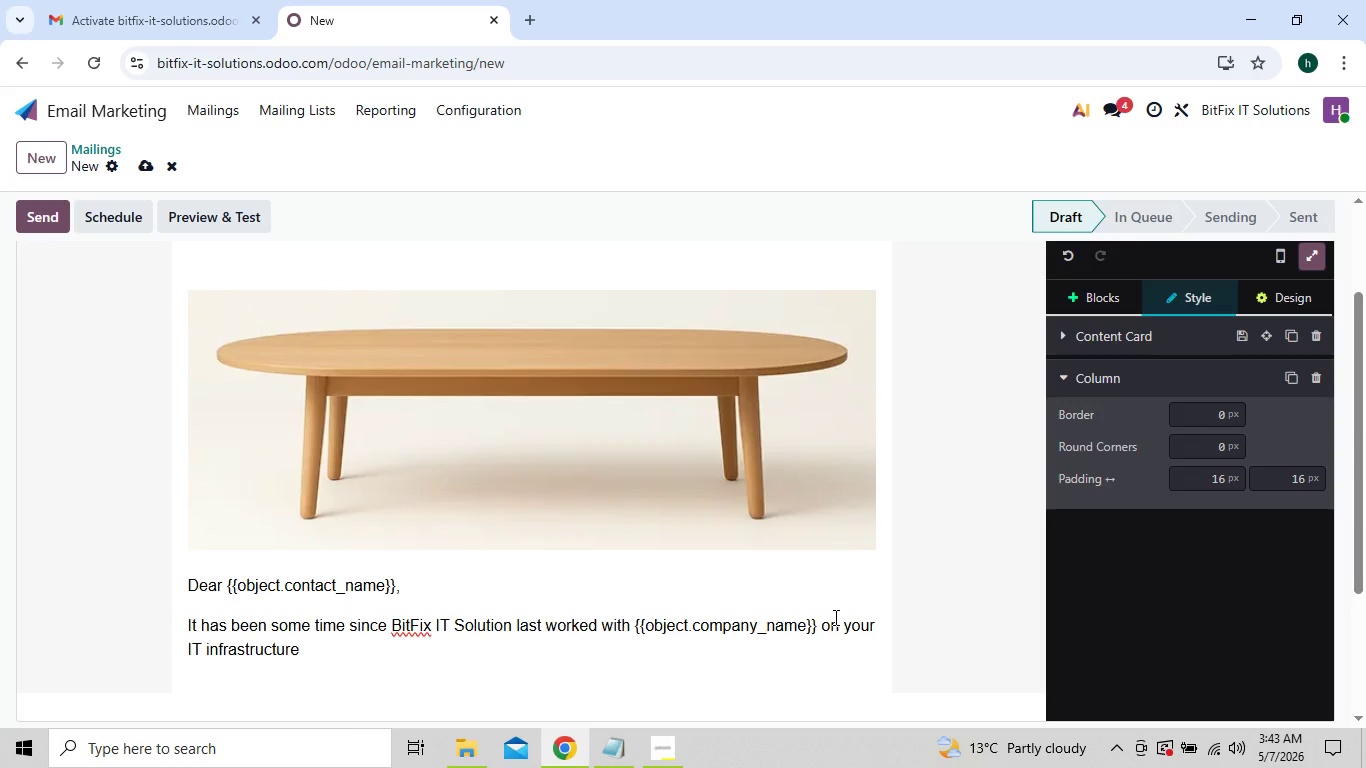 
key(Comma)
 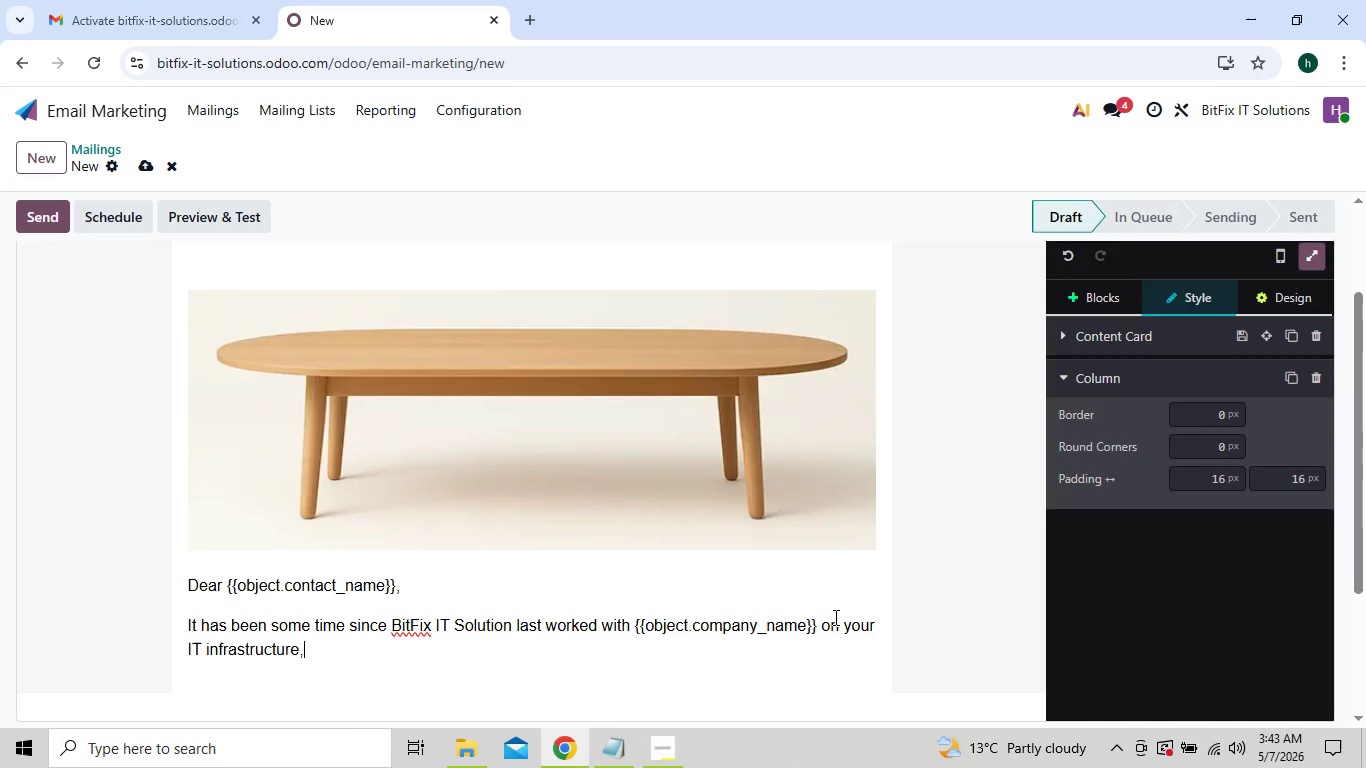 
key(Backspace)
 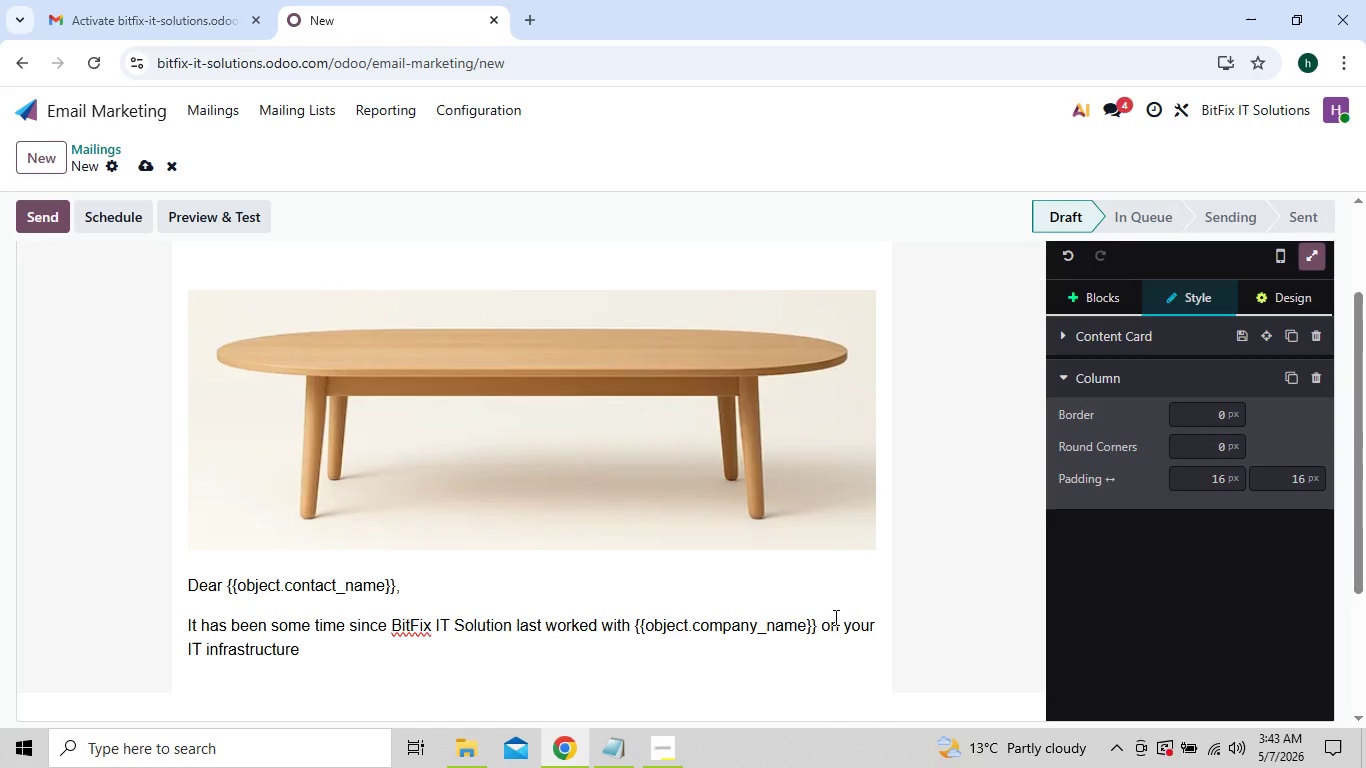 
key(Period)
 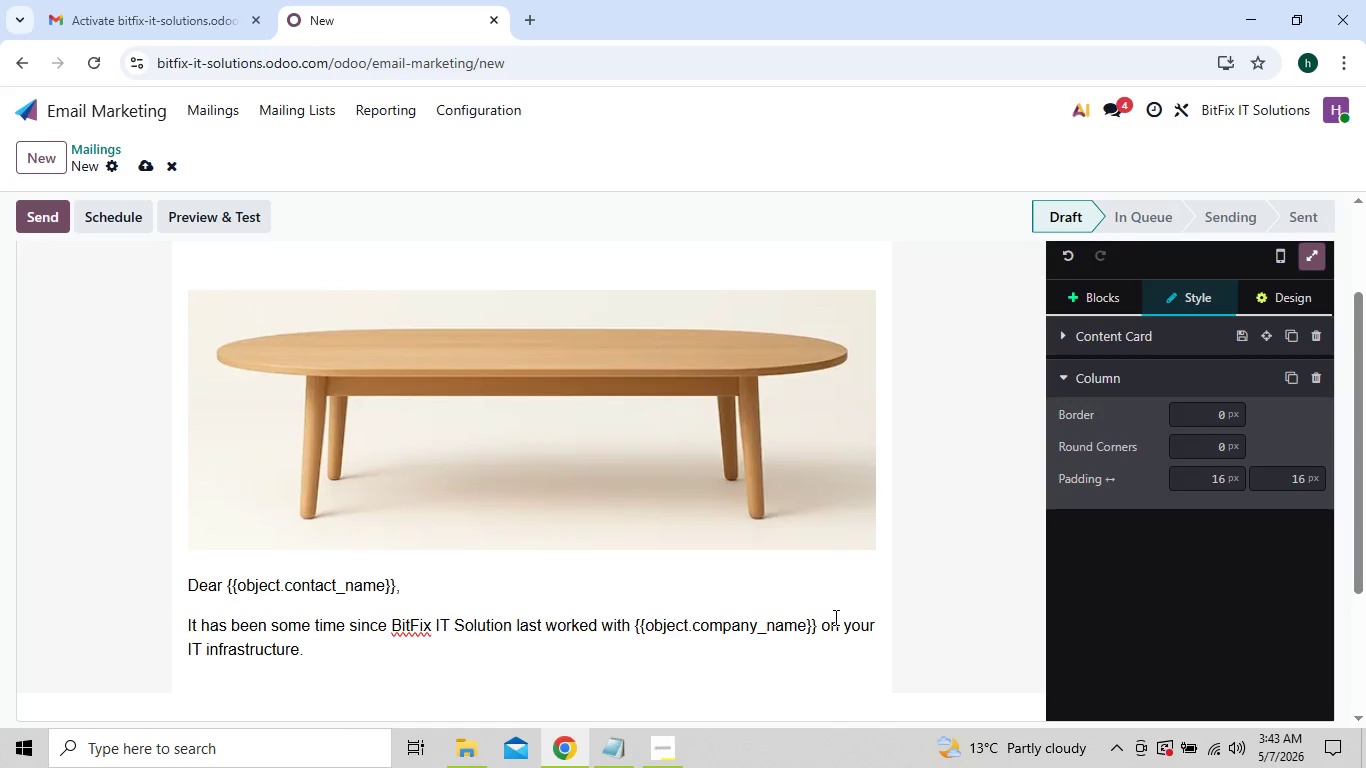 
key(Enter)
 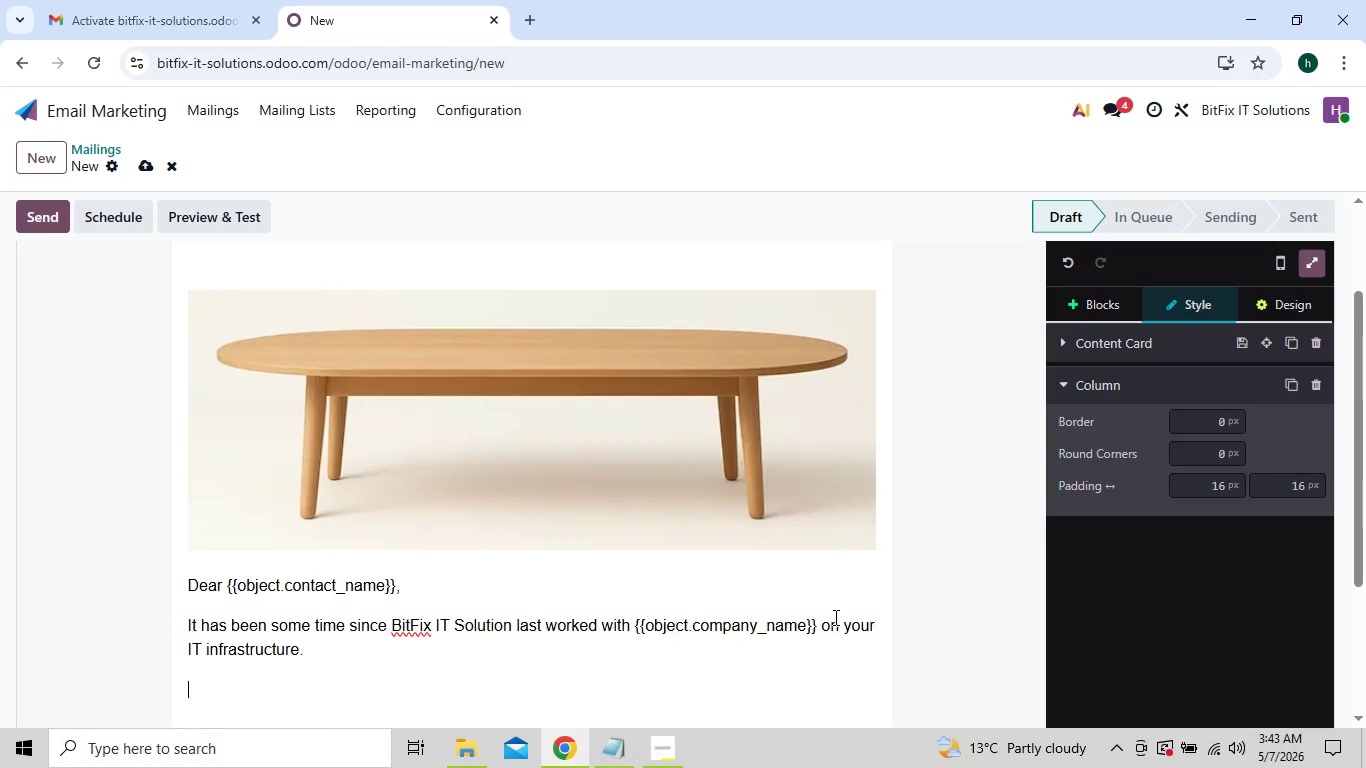 
type(Sincey )
key(Backspace)
key(Backspace)
type( your lasy)
key(Backspace)
type(t service date)
 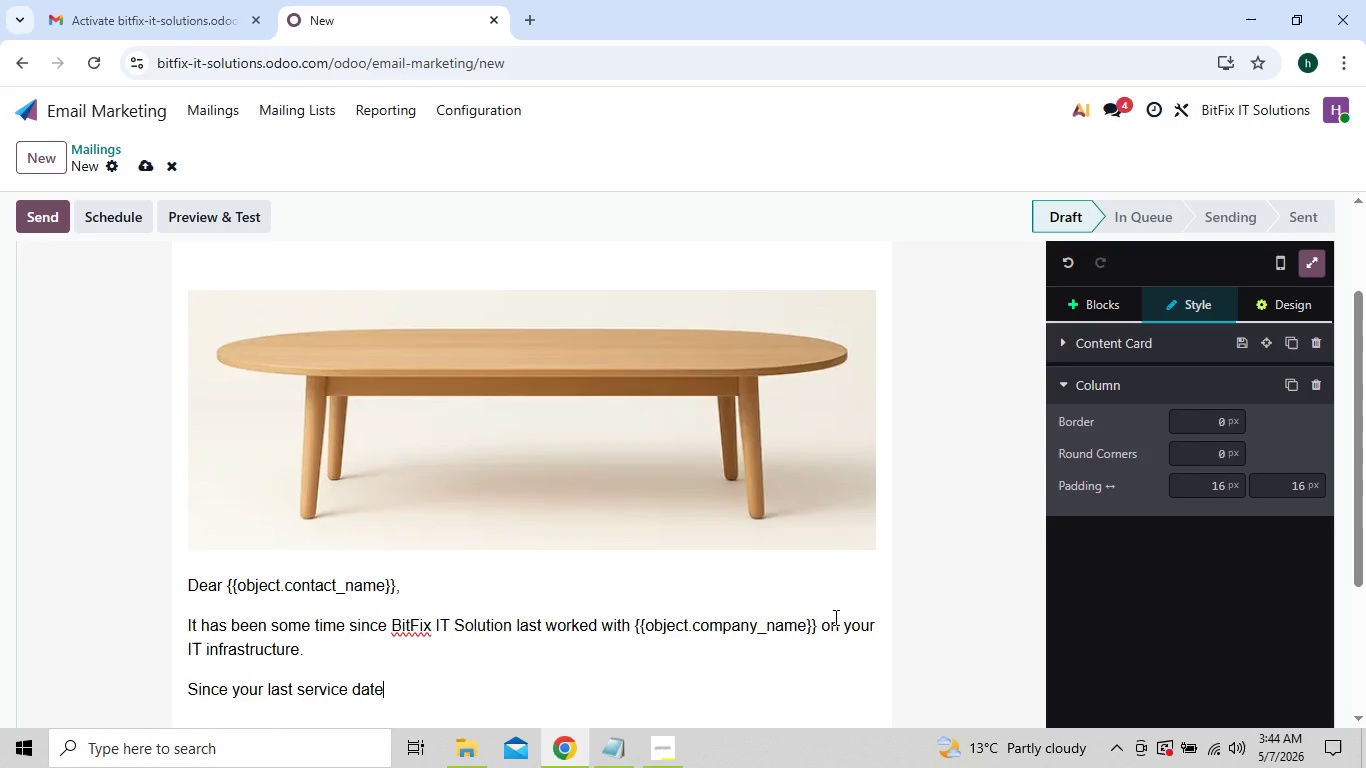 
wait(8.09)
 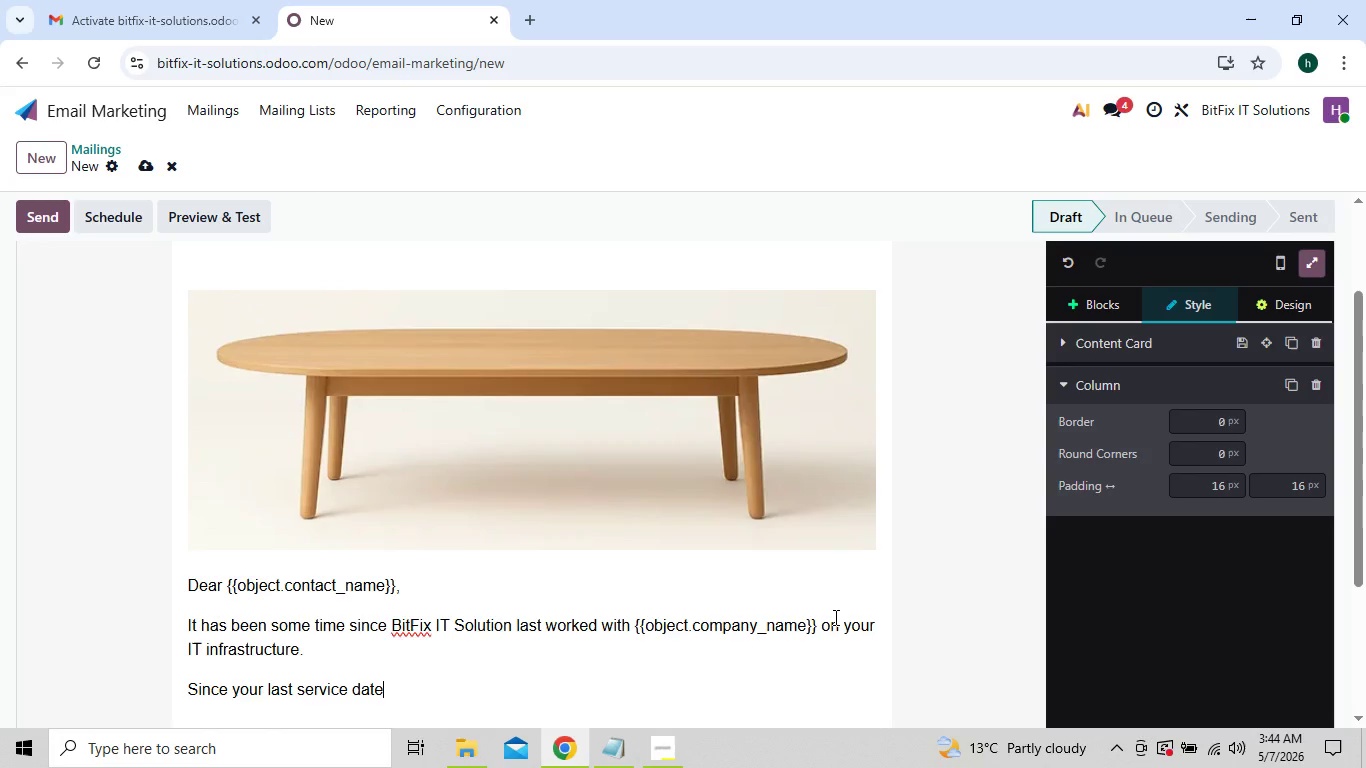 
type( on {{)
 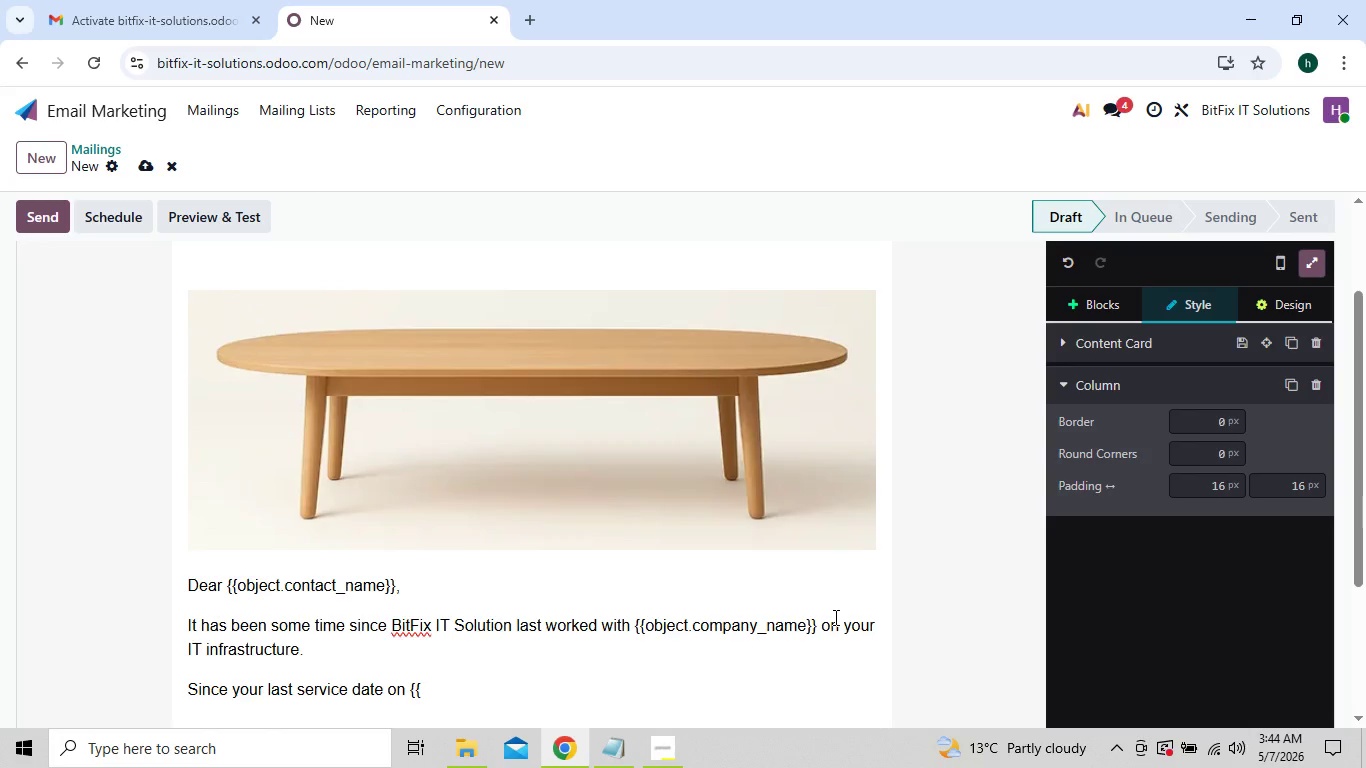 
wait(7.98)
 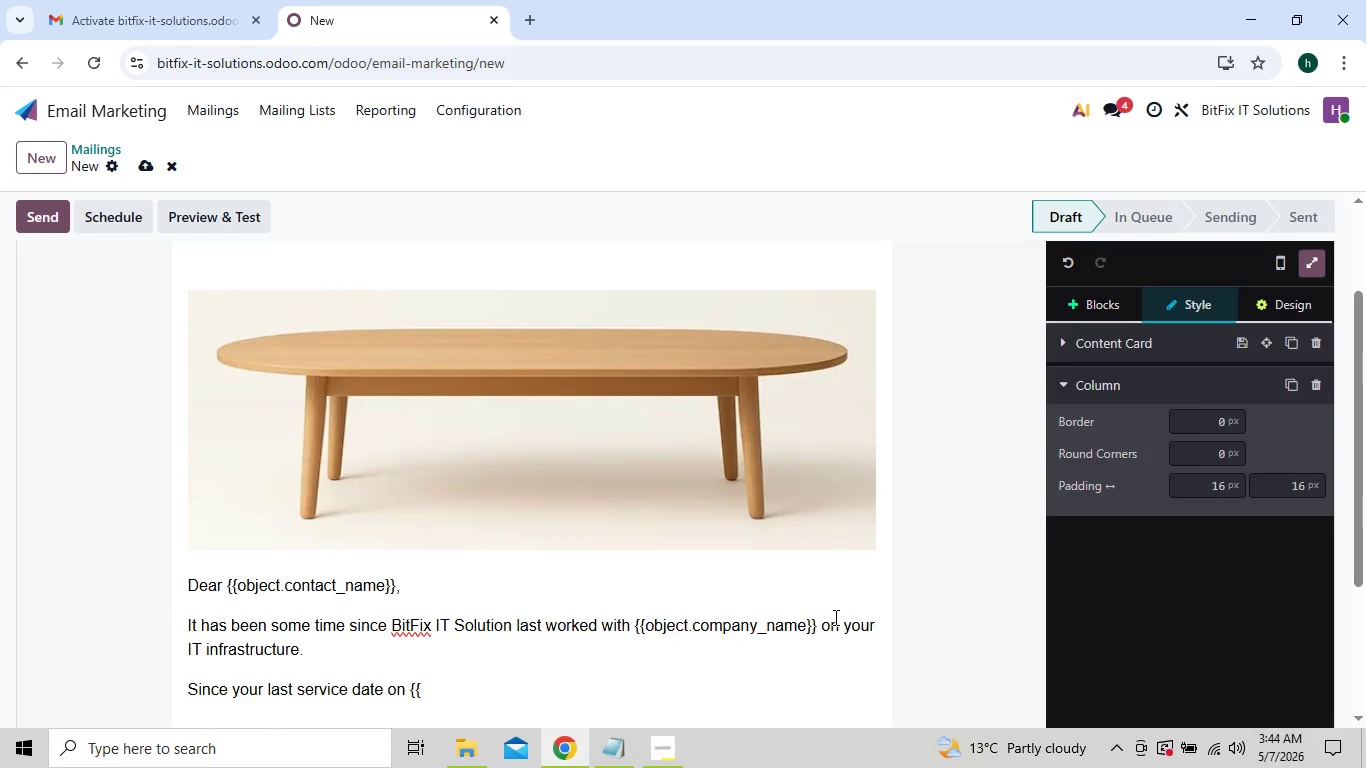 
type(object)
 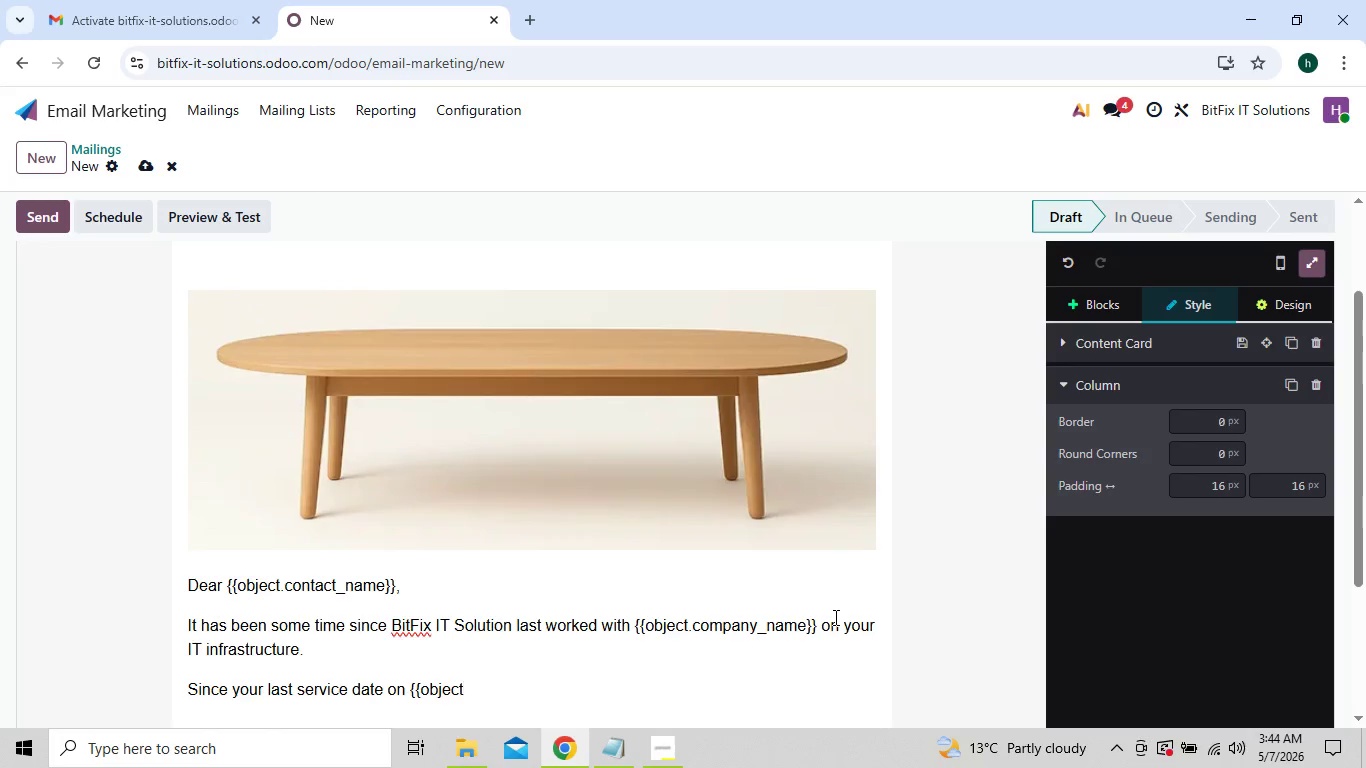 
type(.last)
 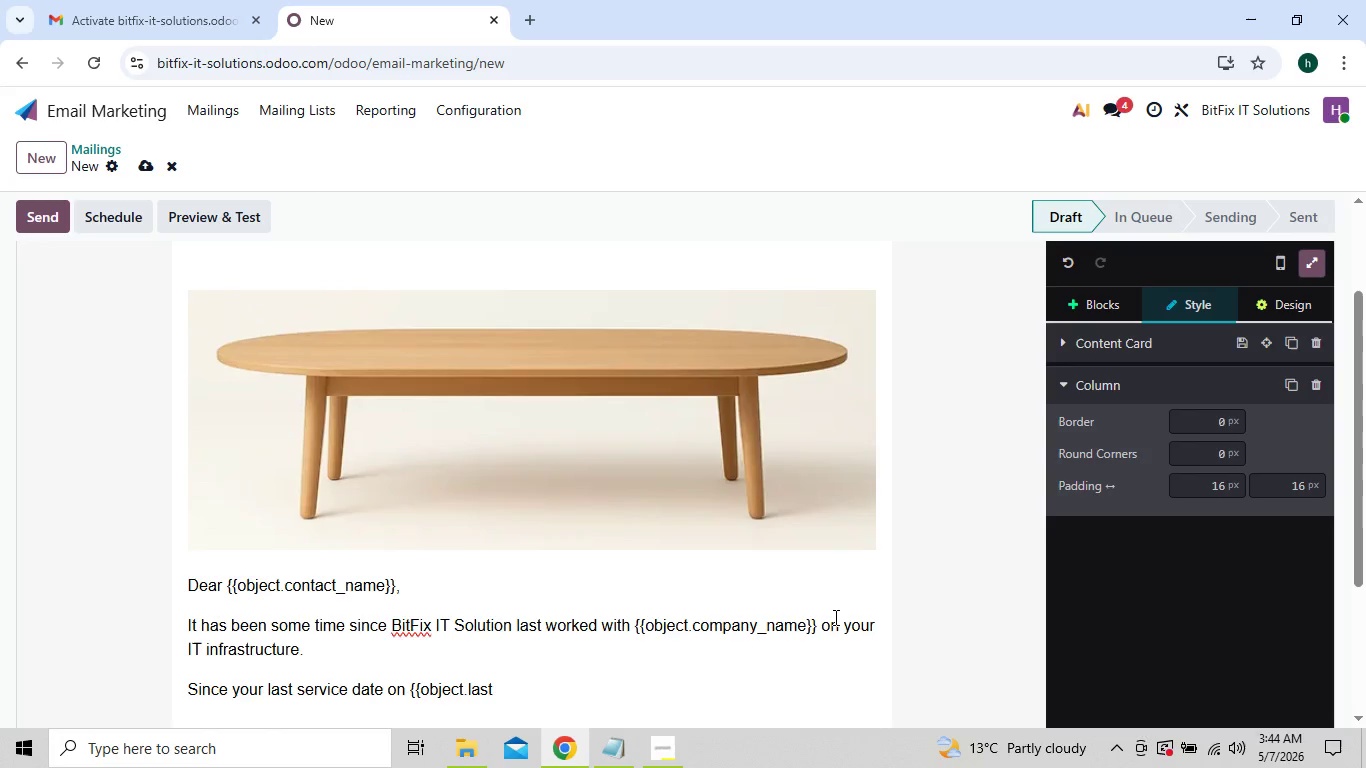 
type(_service)
 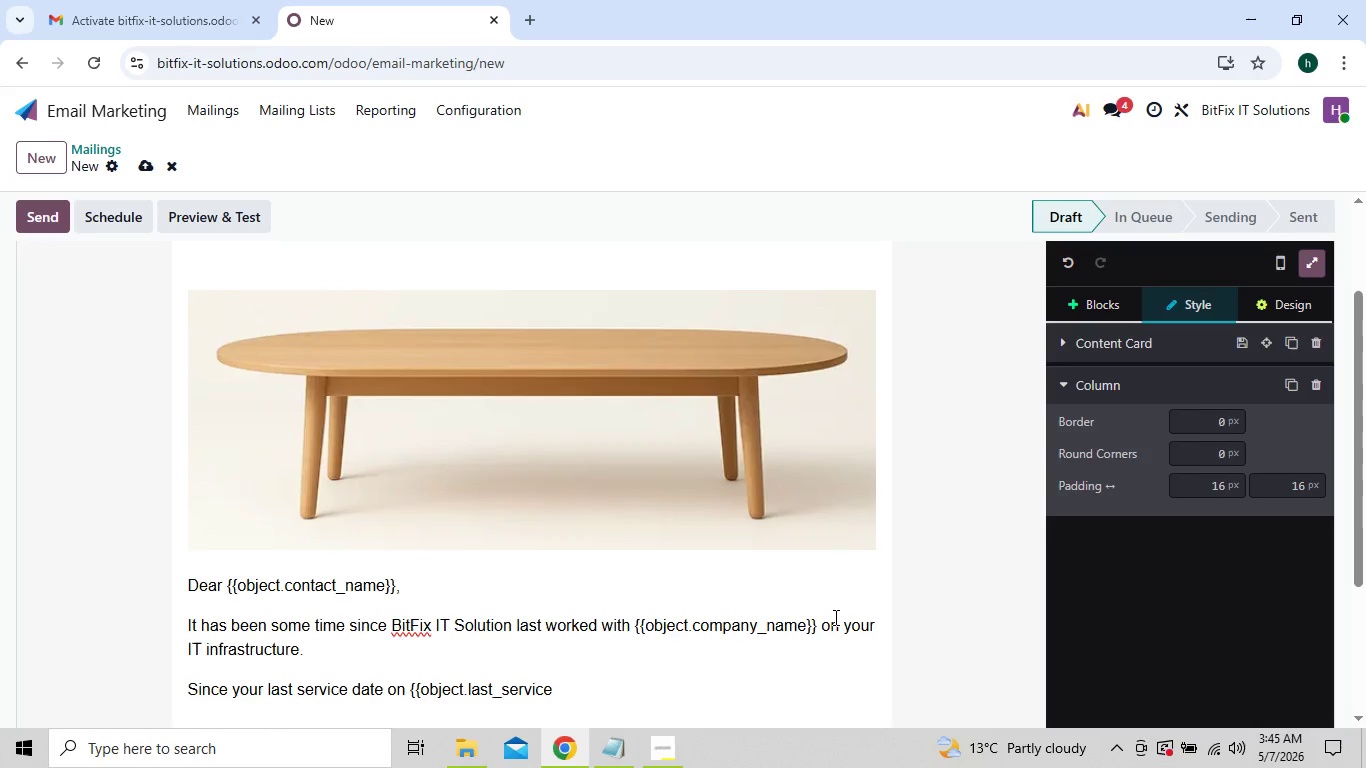 
type(_date)
 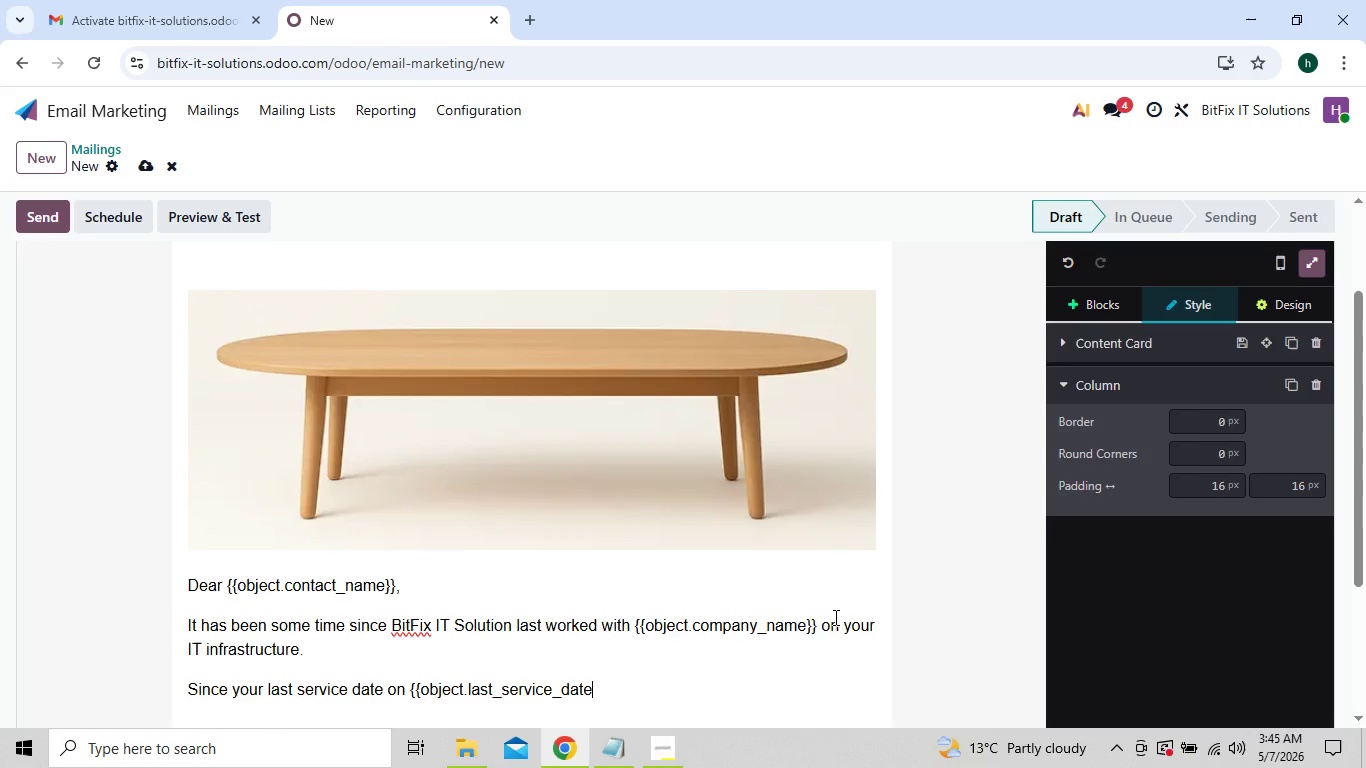 
type(}}.)
key(Backspace)
type(, cybersecurity threats have )
 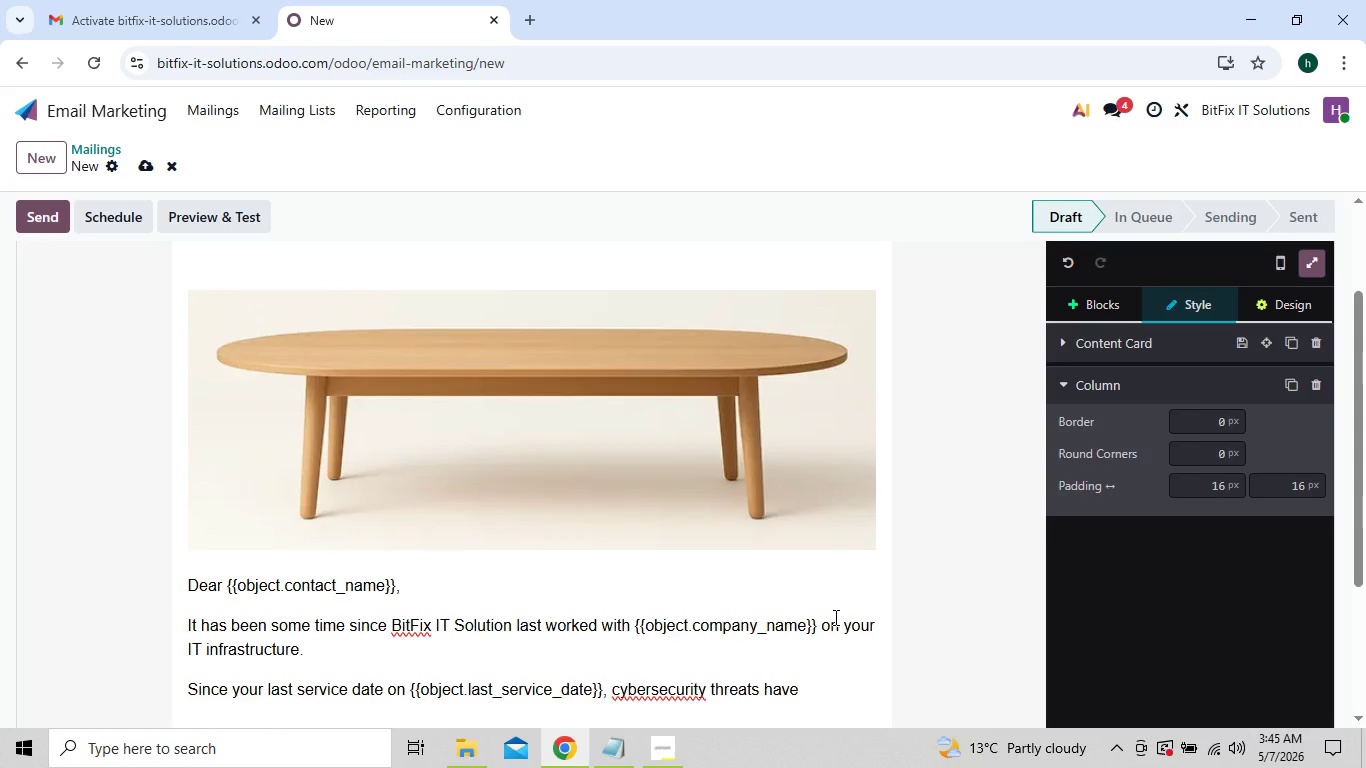 
key(ArrowLeft)
 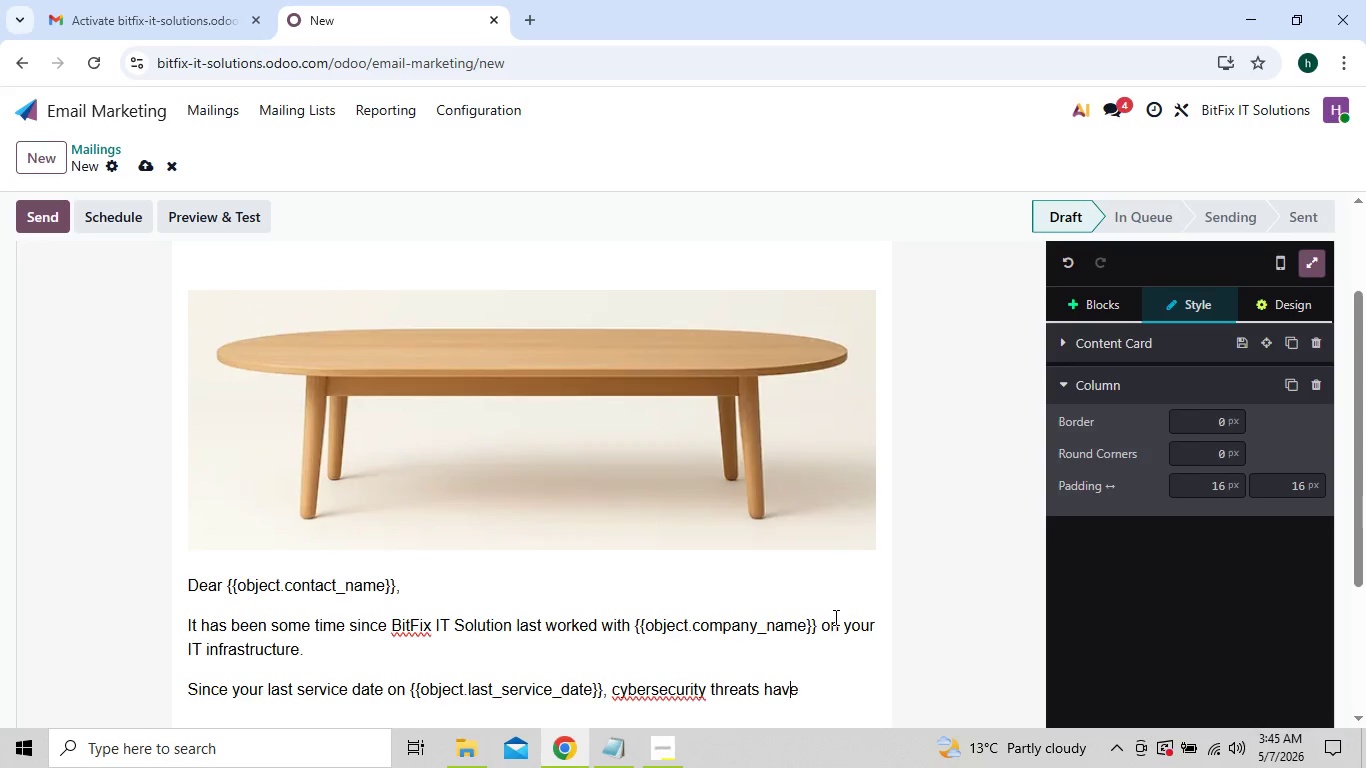 
key(ArrowLeft)
 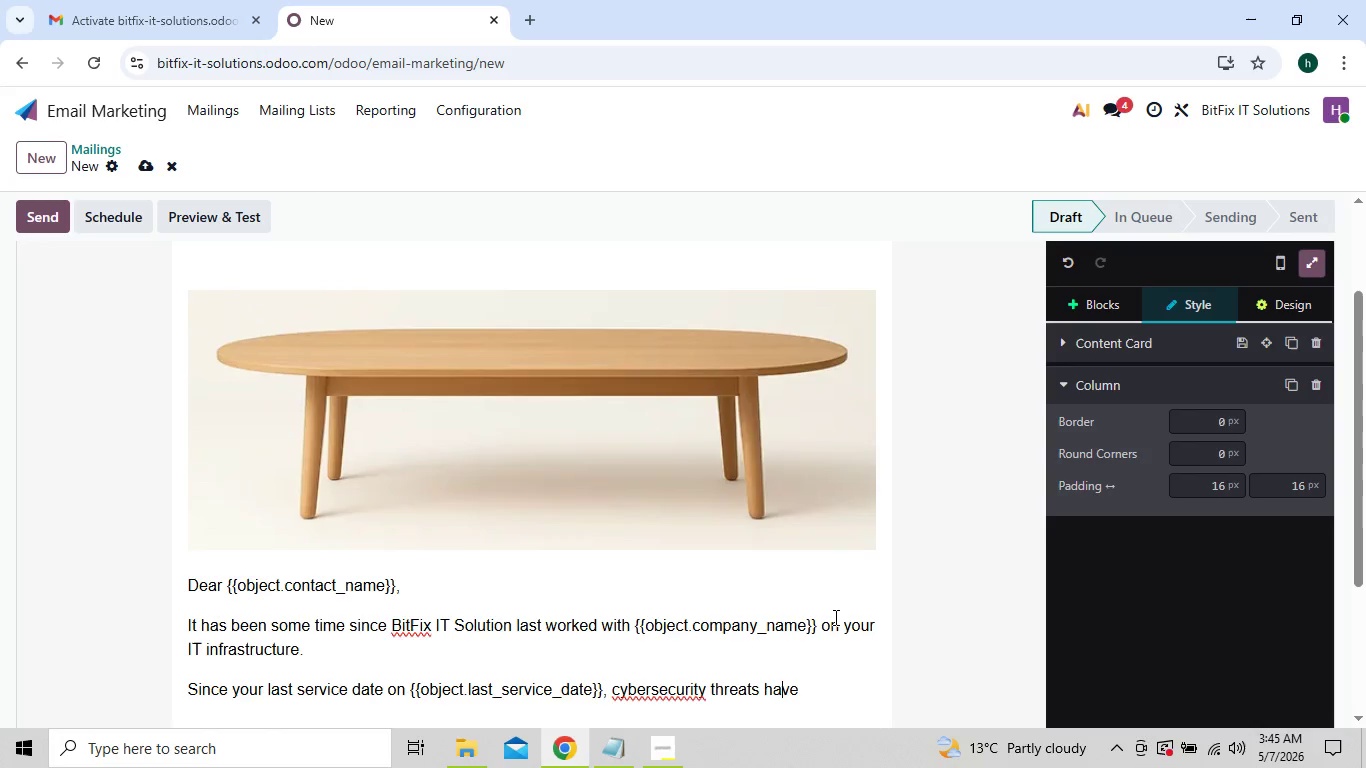 
key(ArrowLeft)
 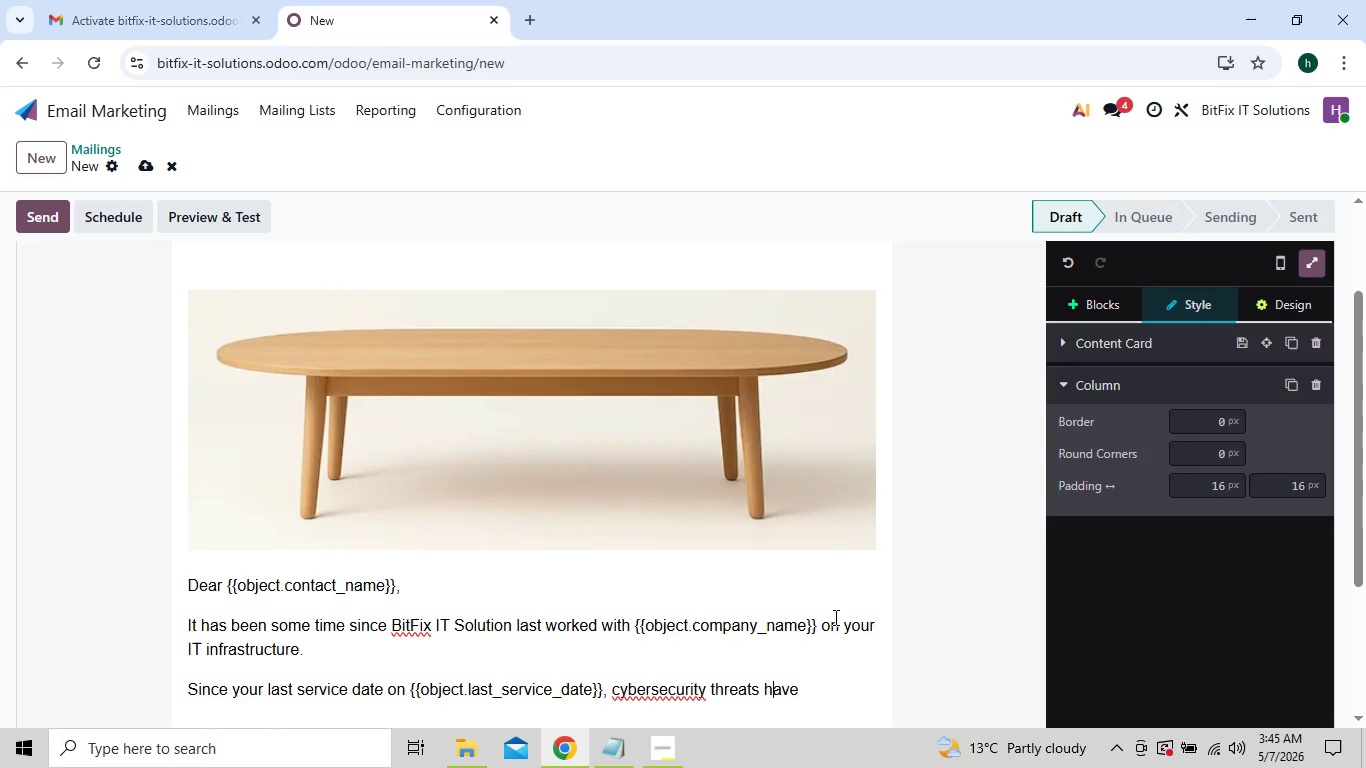 
key(ArrowLeft)
 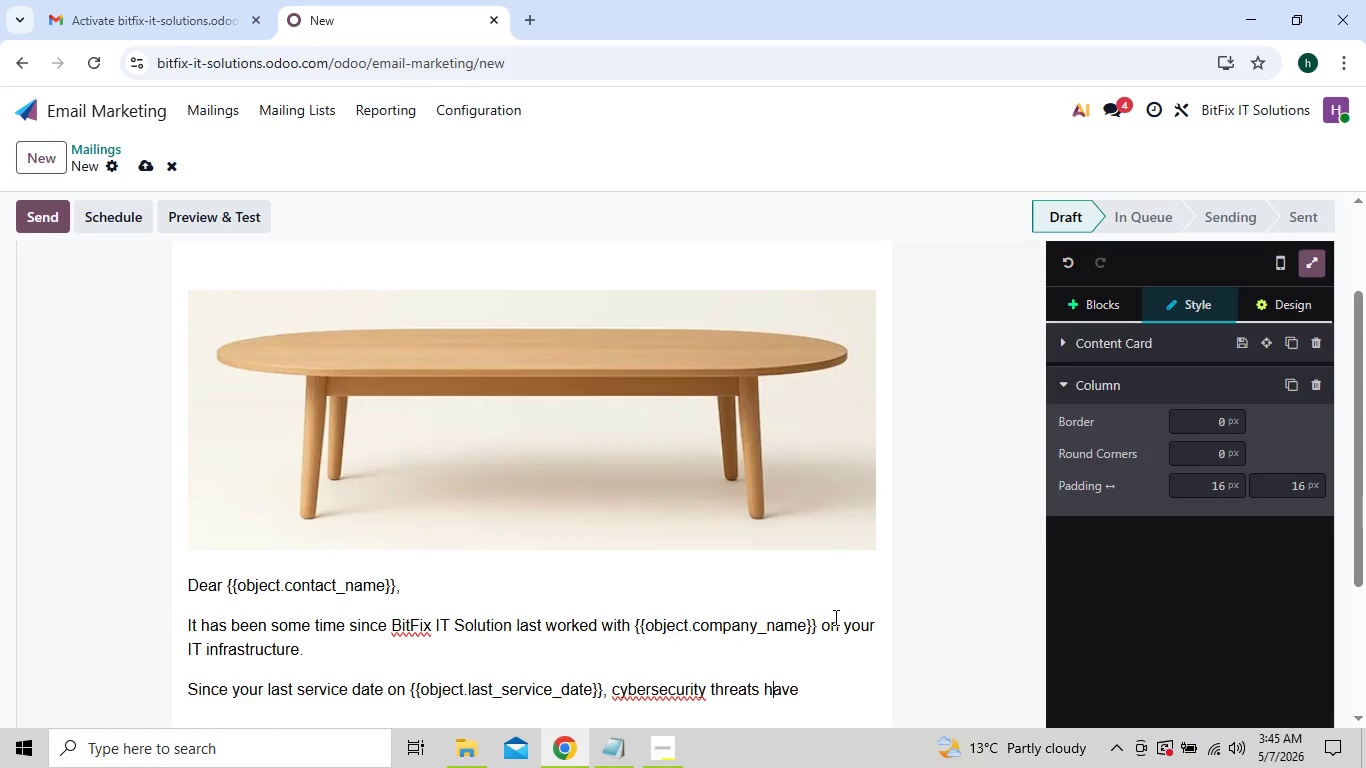 
key(ArrowLeft)
 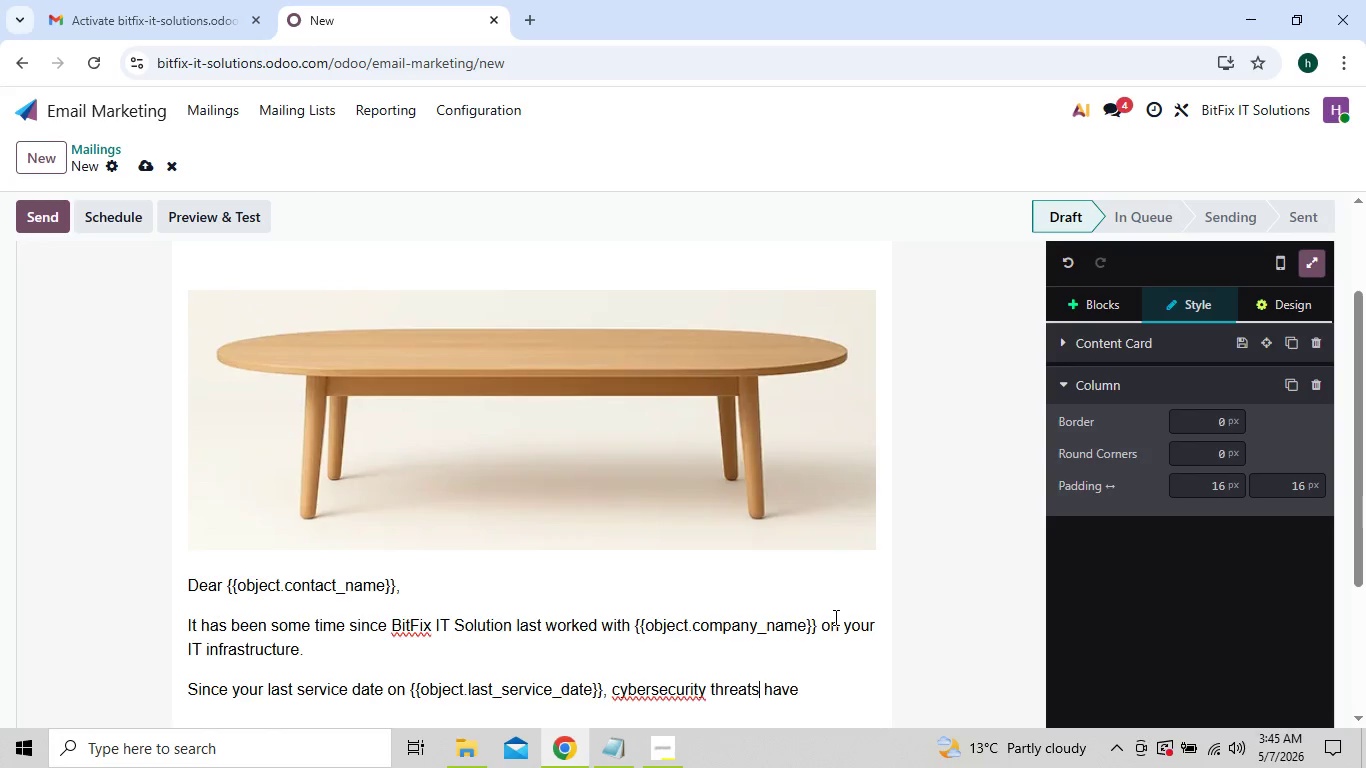 
key(ArrowLeft)
 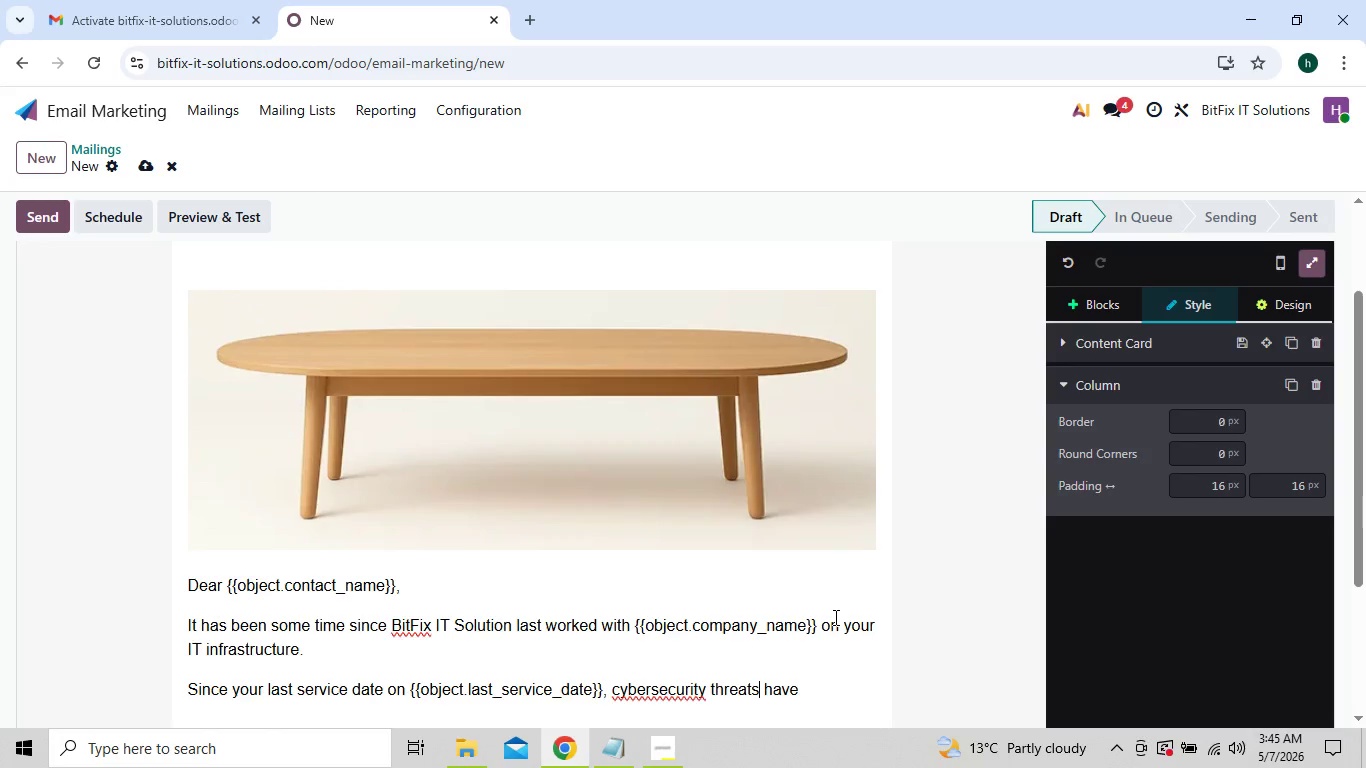 
key(ArrowLeft)
 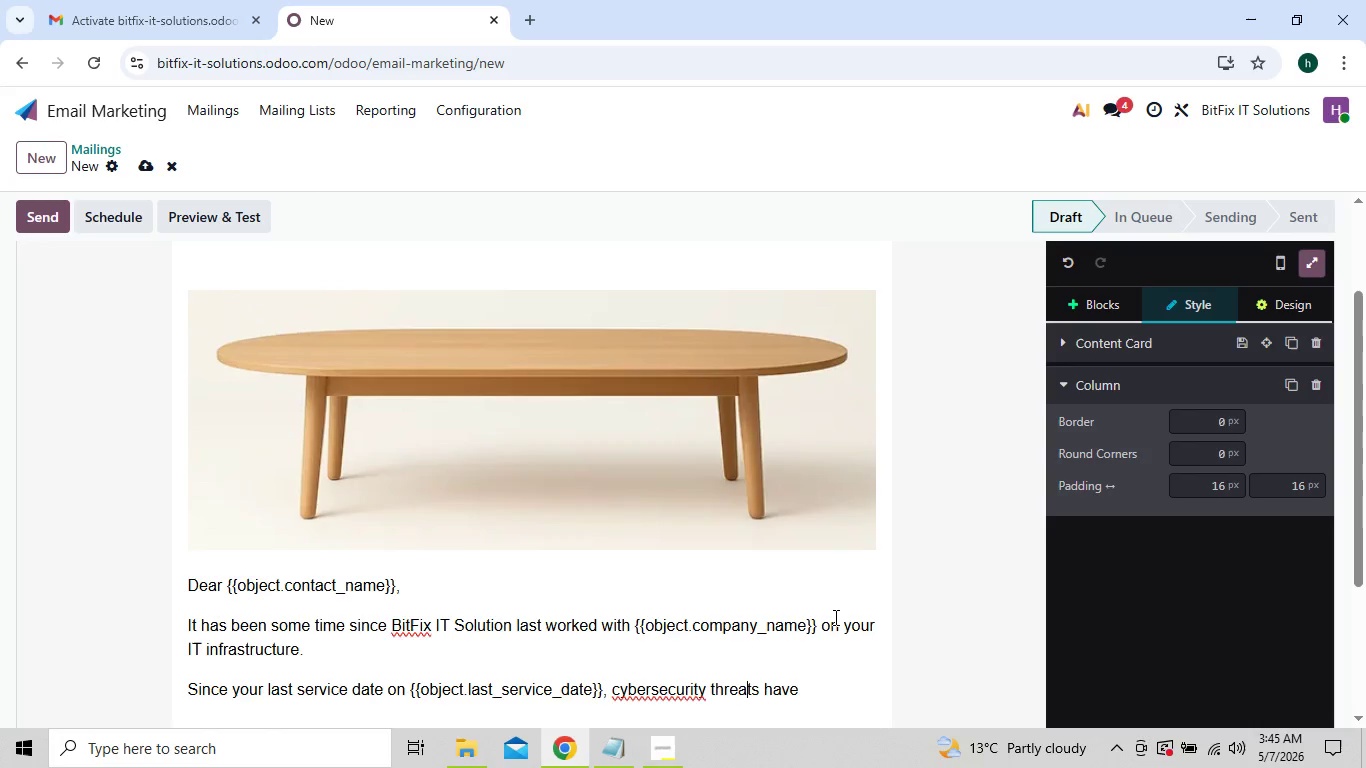 
key(ArrowLeft)
 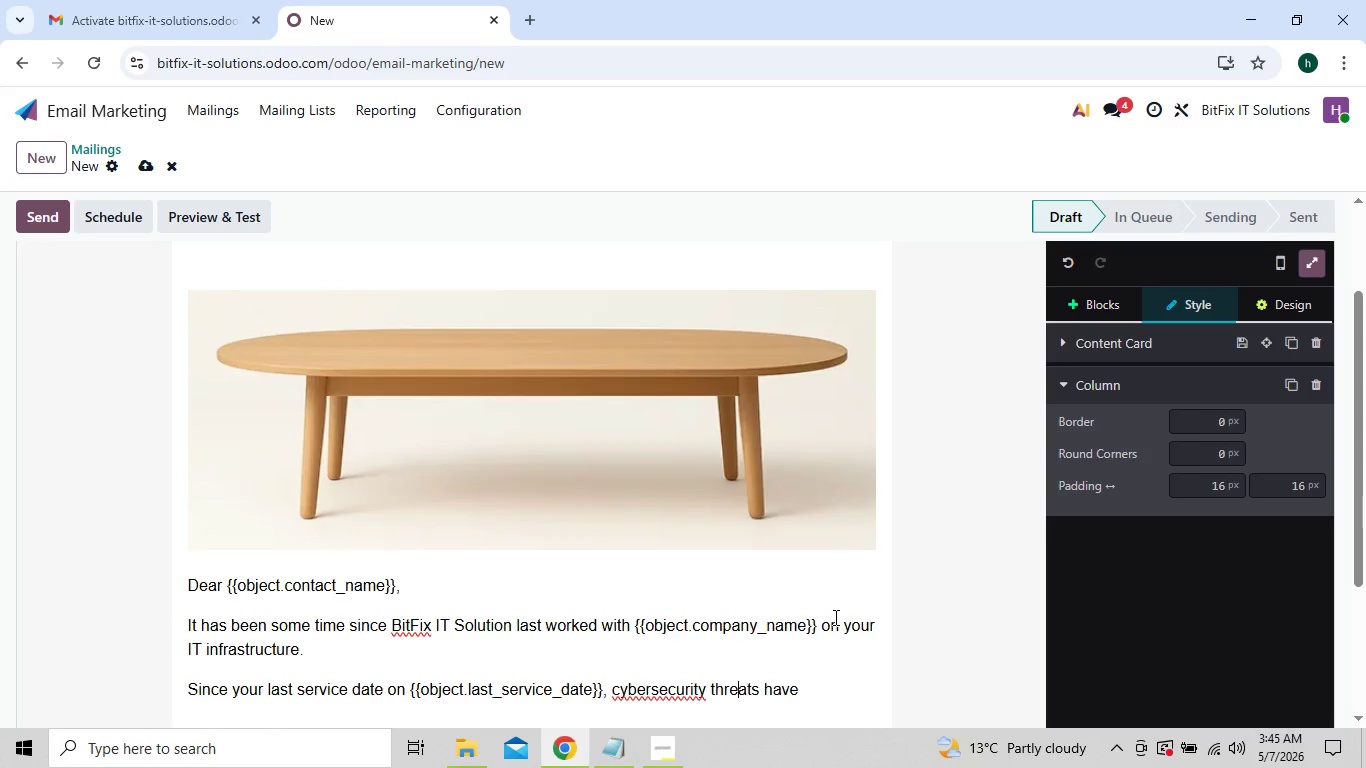 
key(ArrowLeft)
 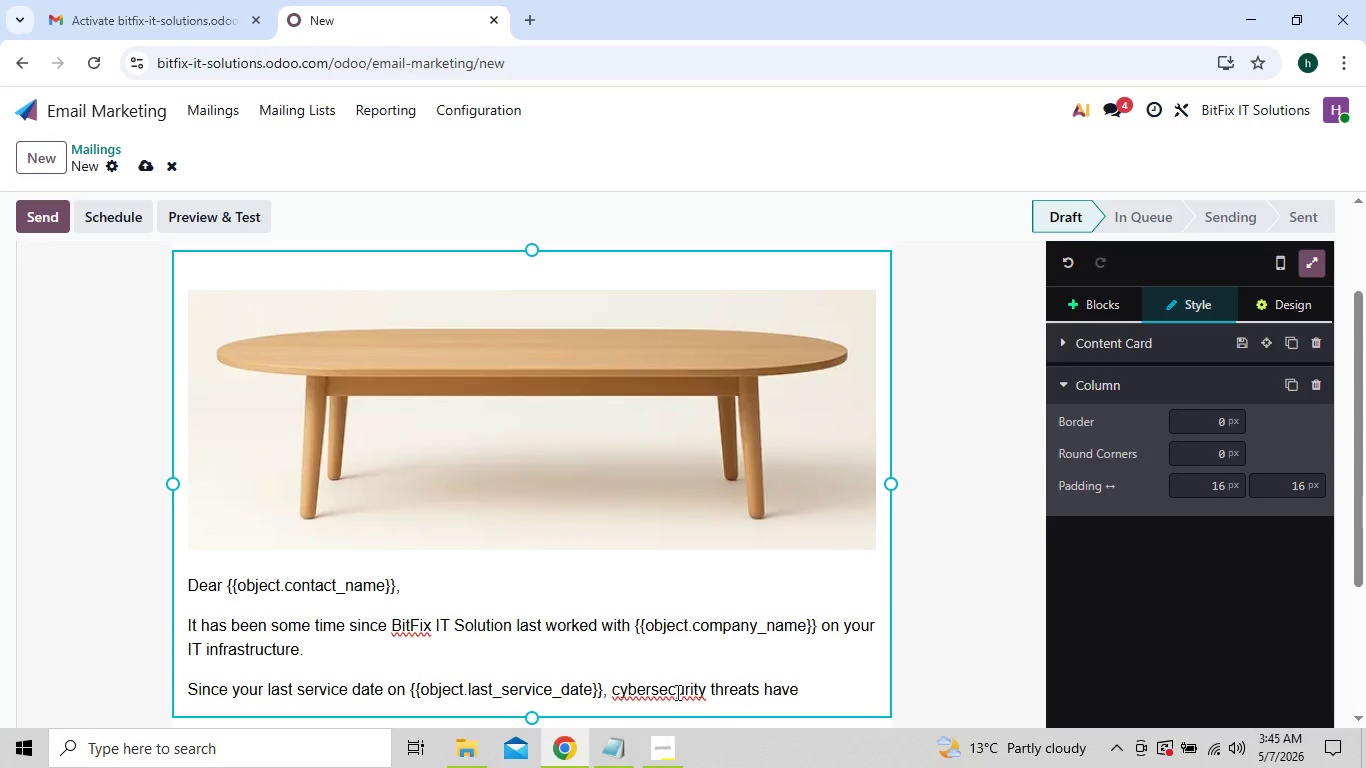 
right_click([676, 692])
 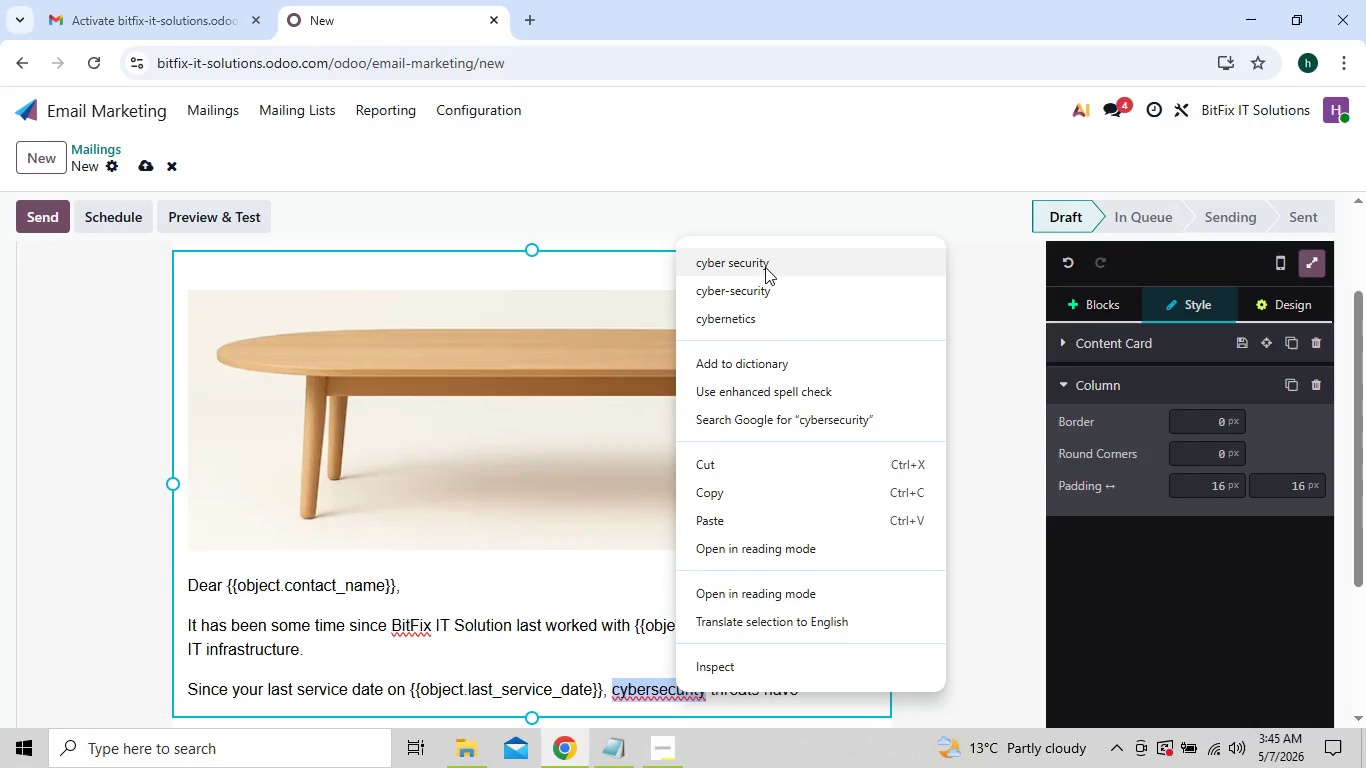 
left_click([765, 267])
 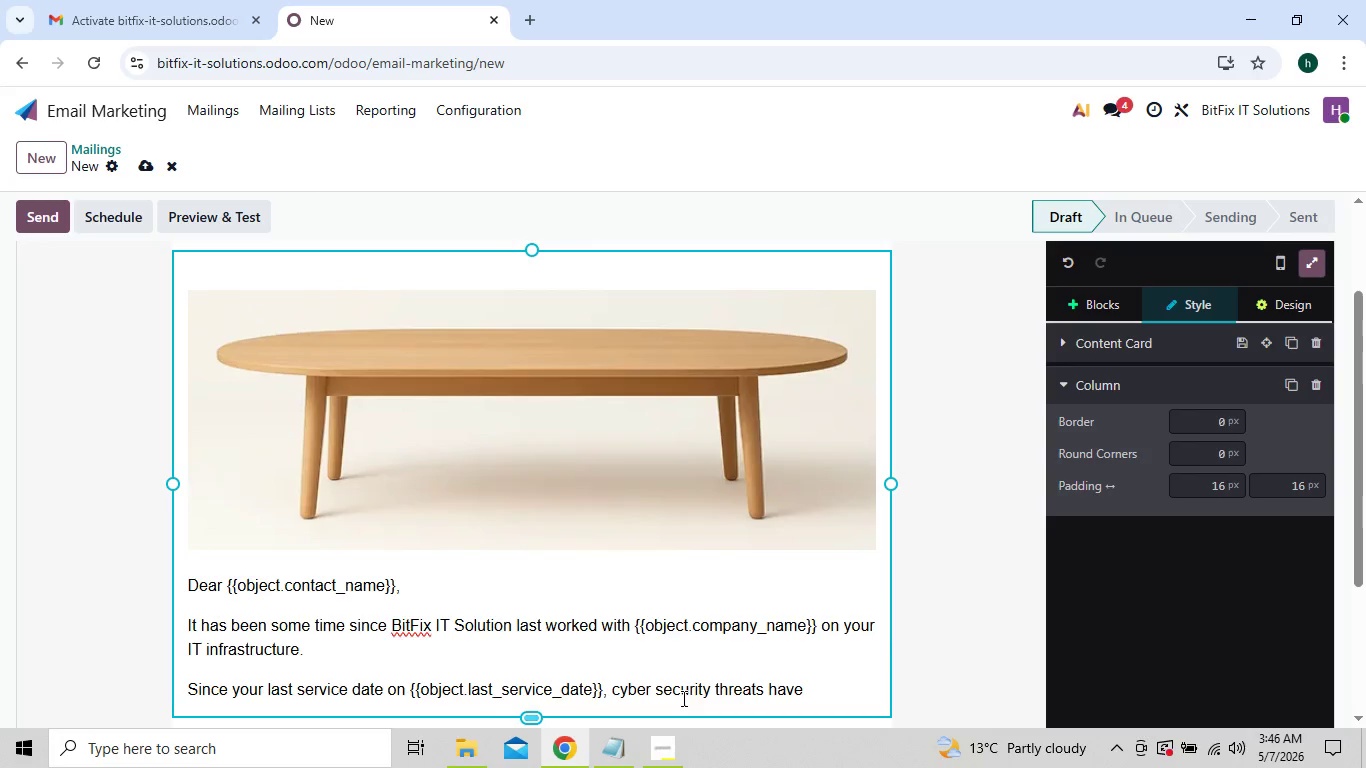 
wait(5.61)
 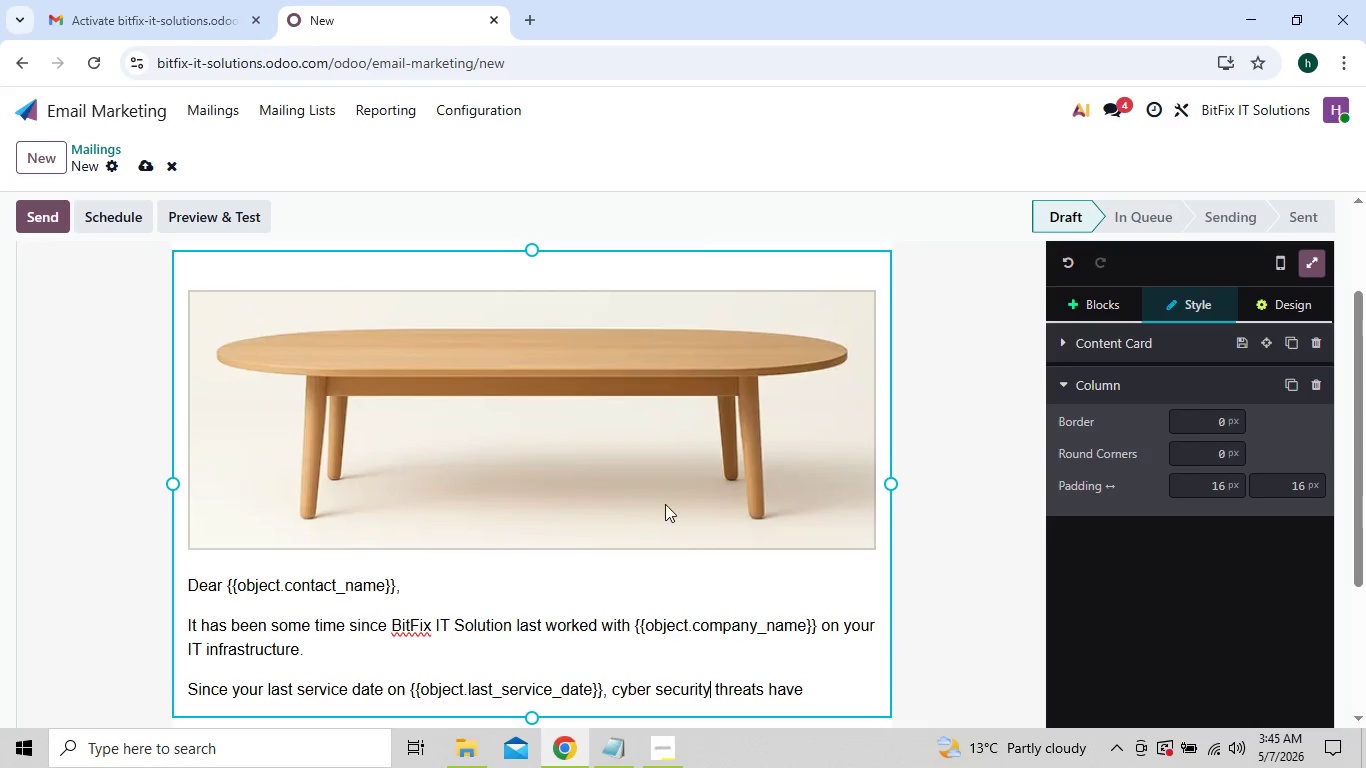 
left_click([827, 689])
 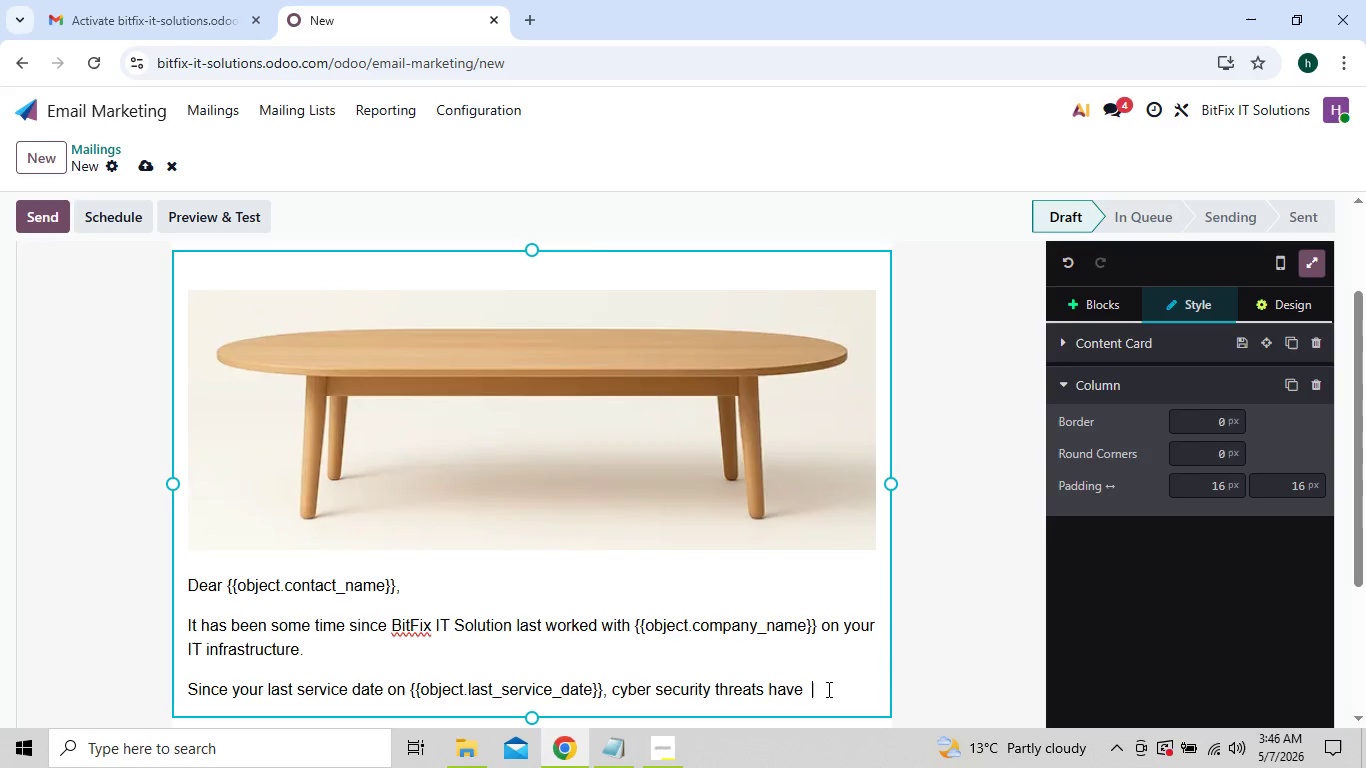 
wait(7.06)
 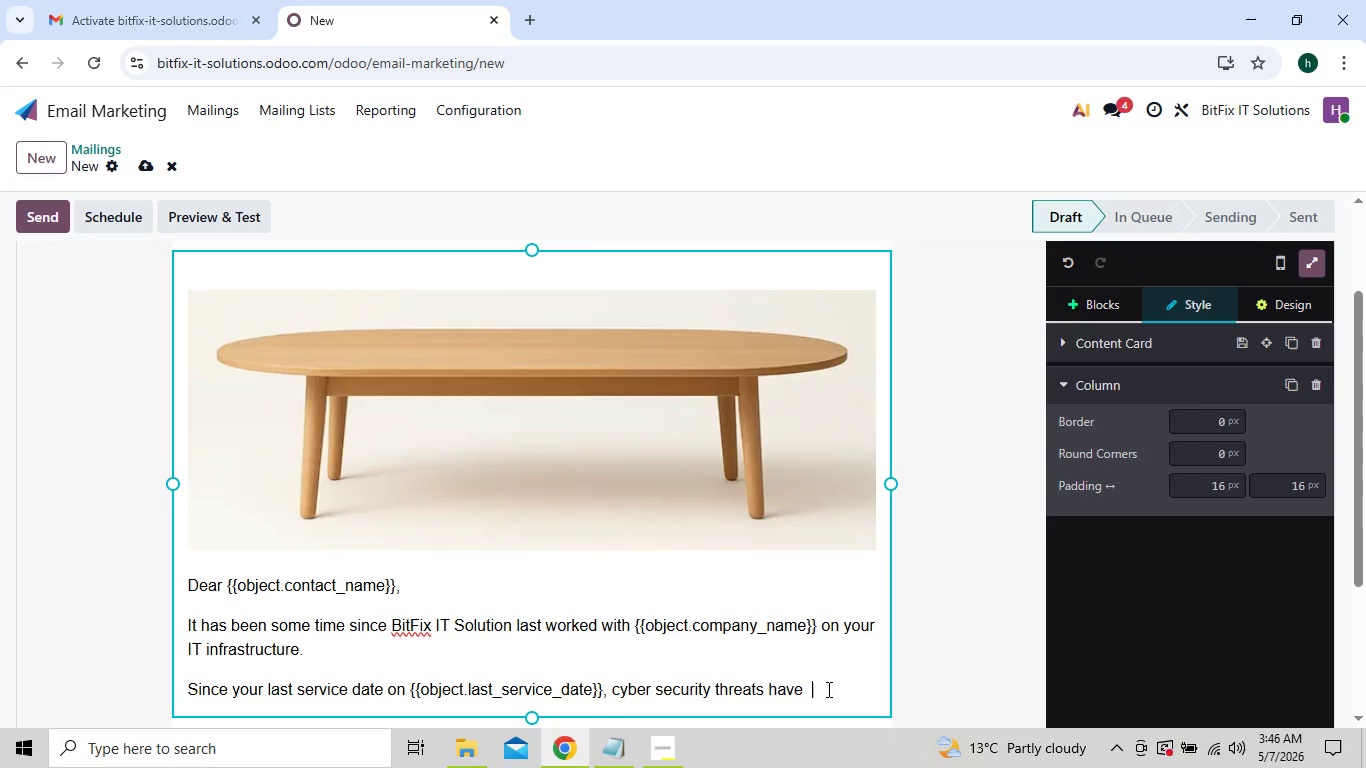 
type(evolved dramatically)
 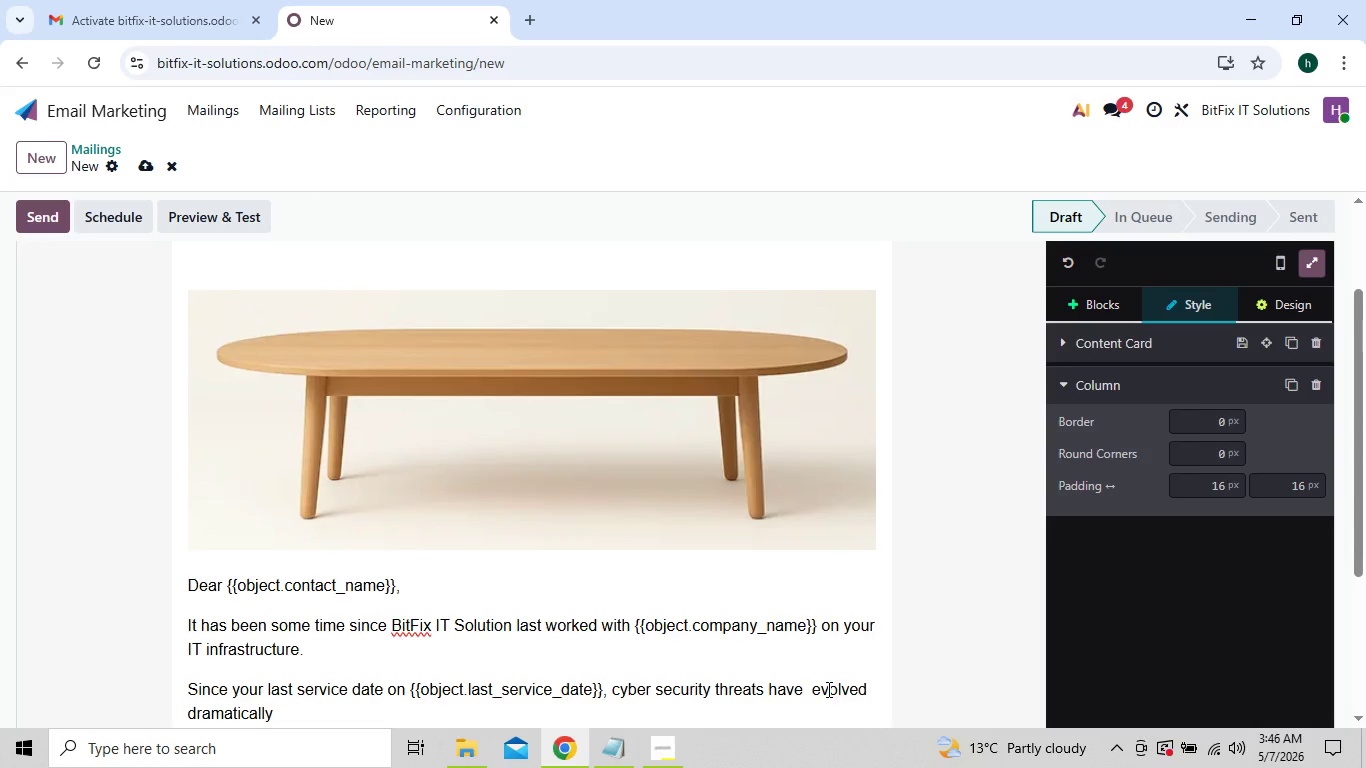 
wait(5.25)
 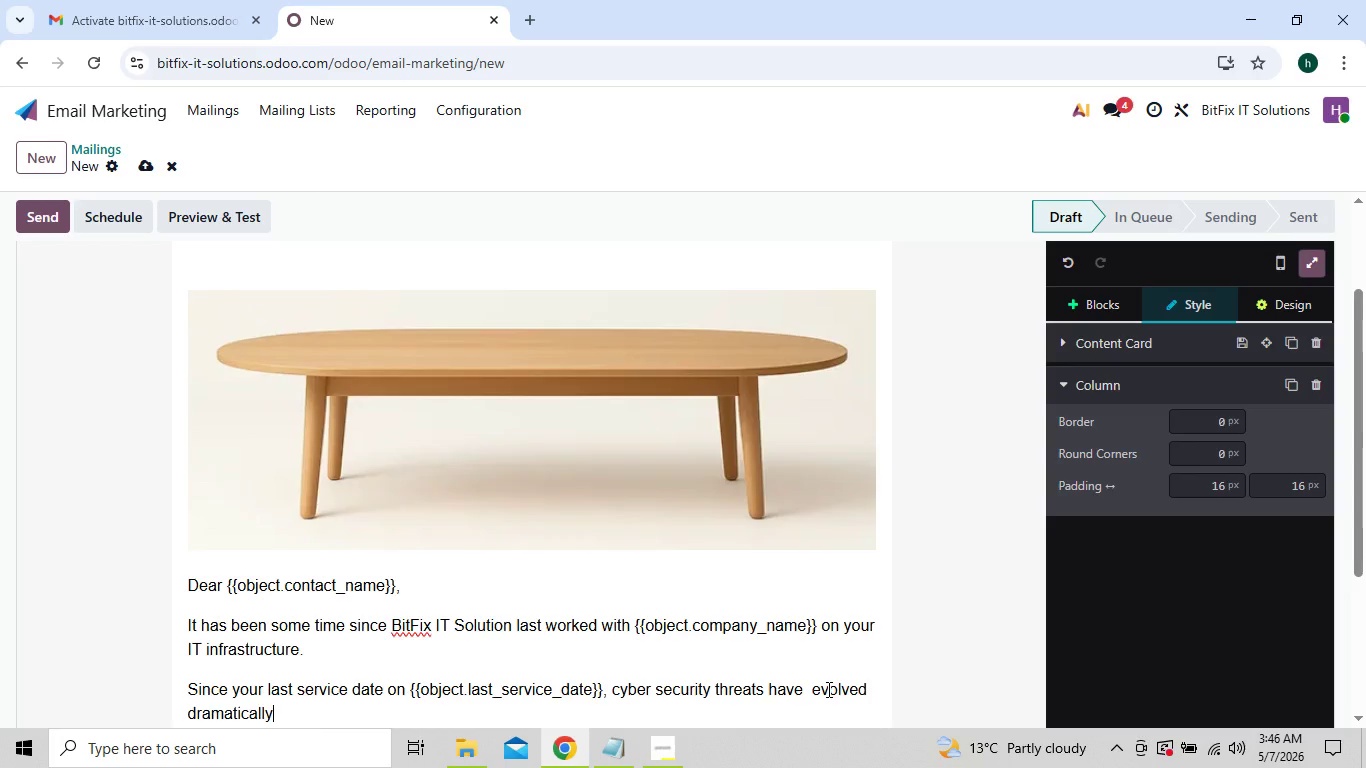 
type(. Businesses operating on )
 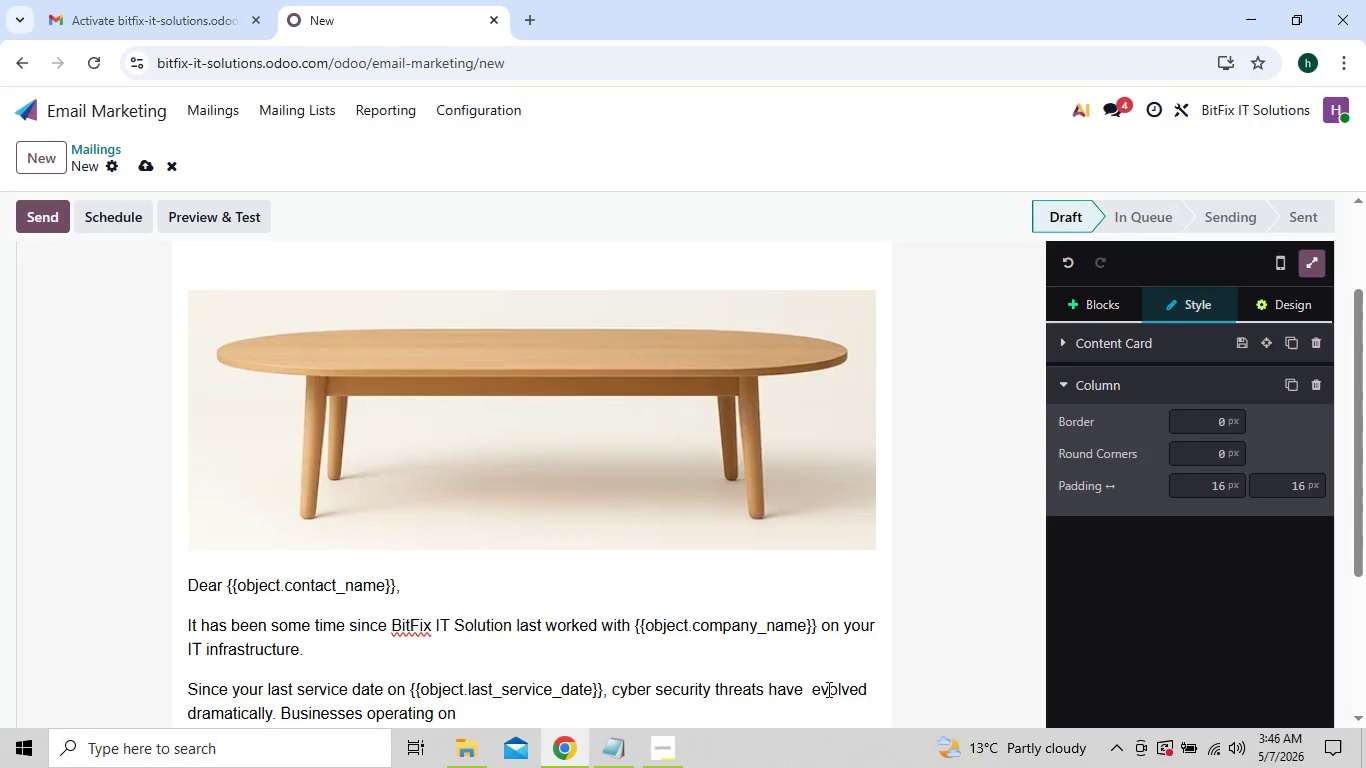 
type({{object.it_infr)
 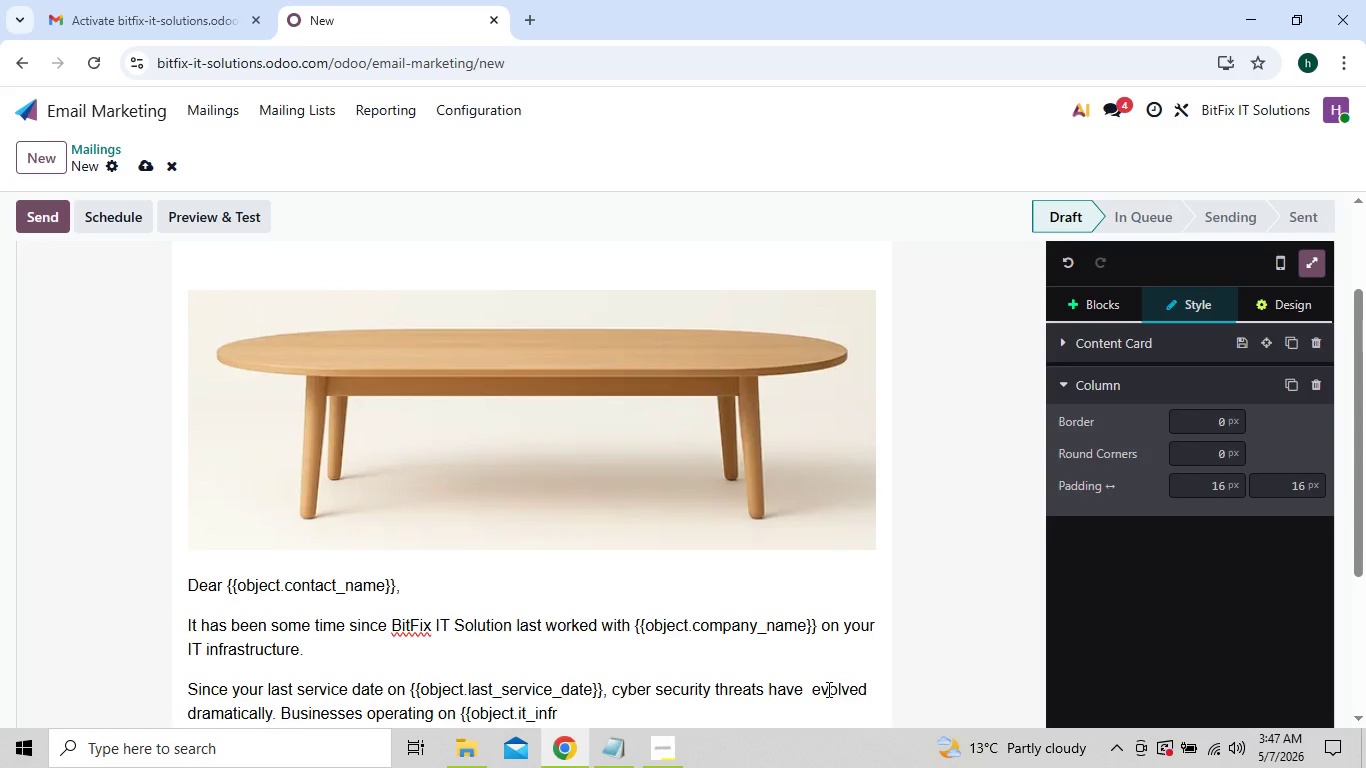 
type(astructure )
 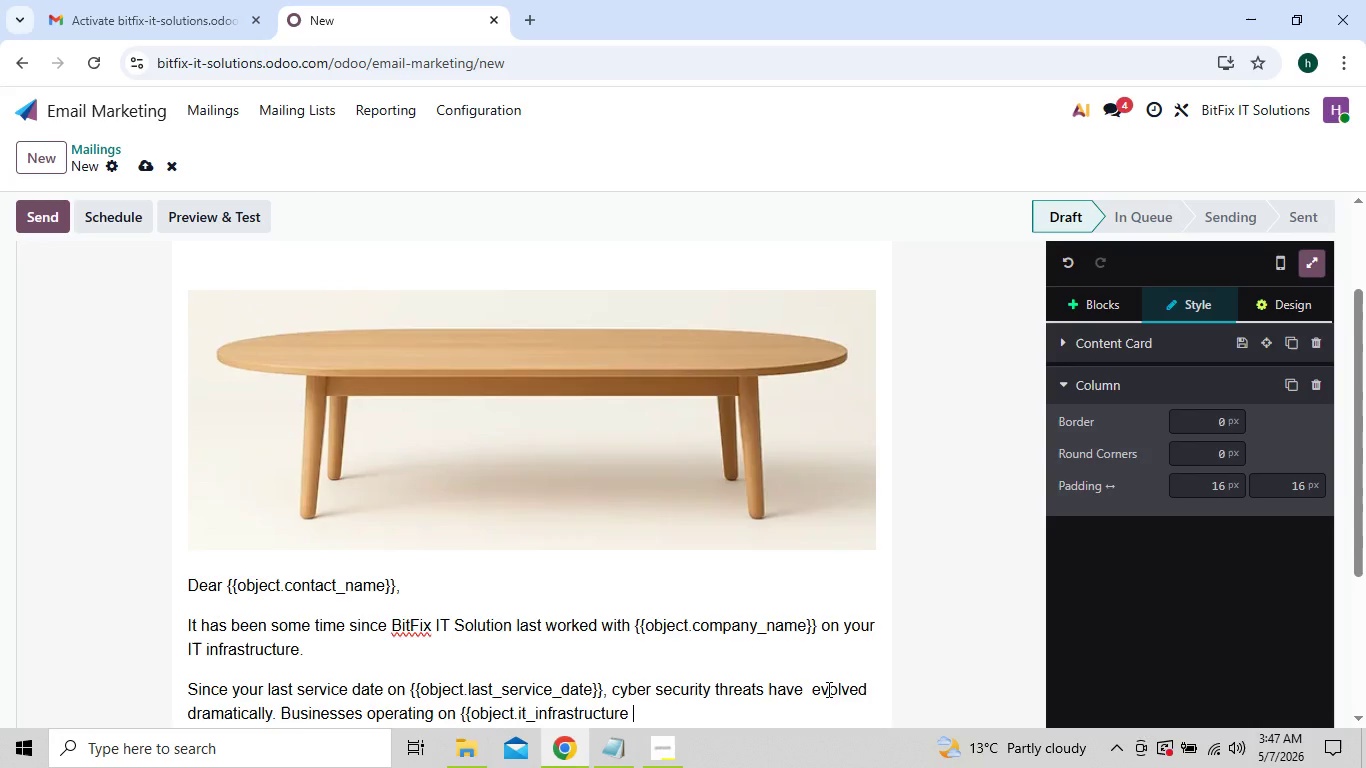 
wait(9.38)
 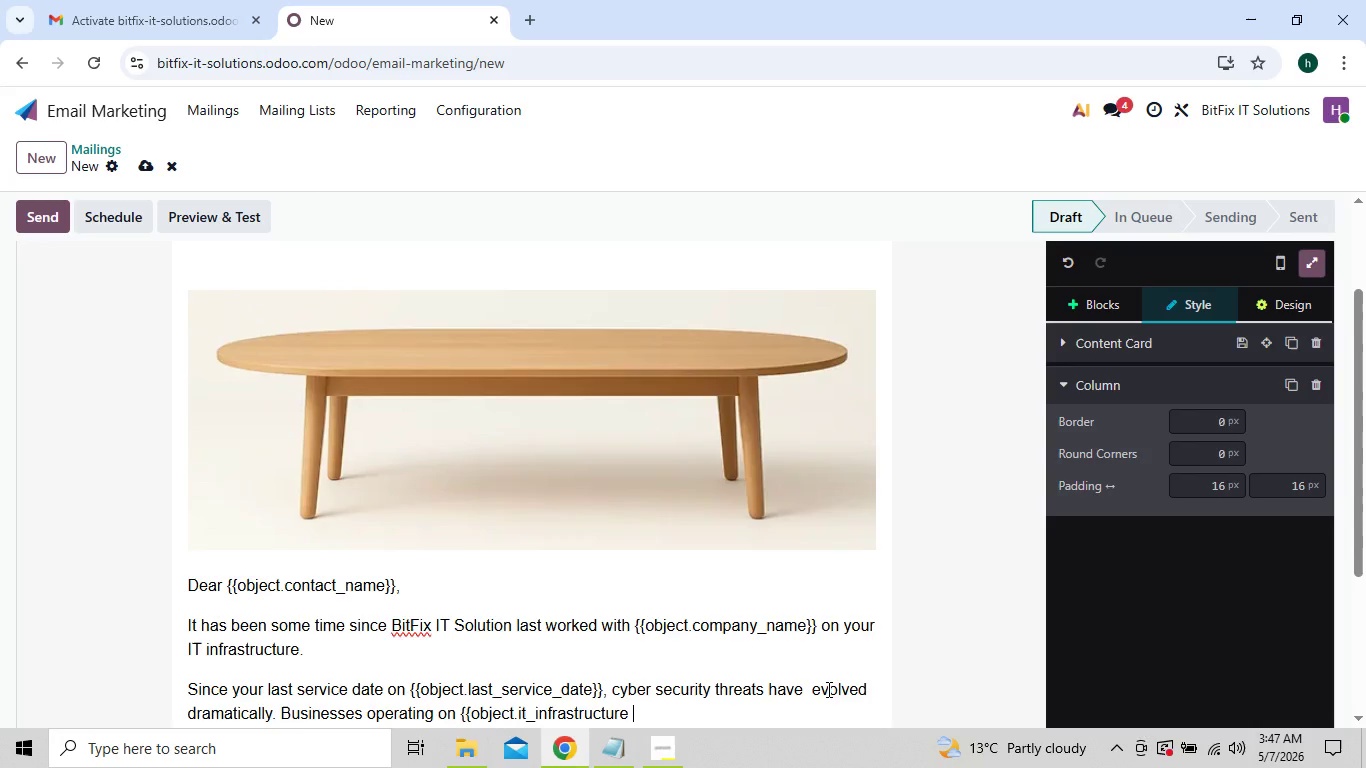 
key(Backspace)
type(_type}})
 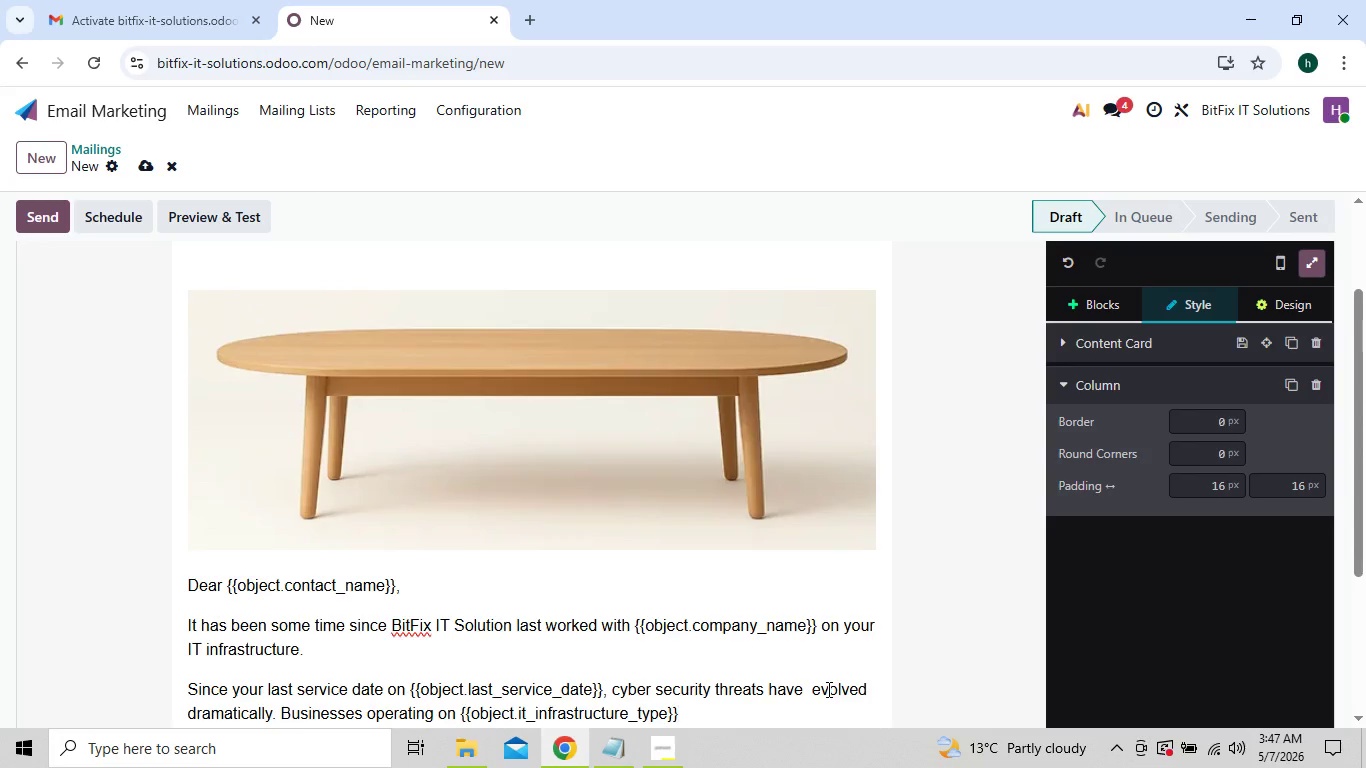 
type( enviroments )
 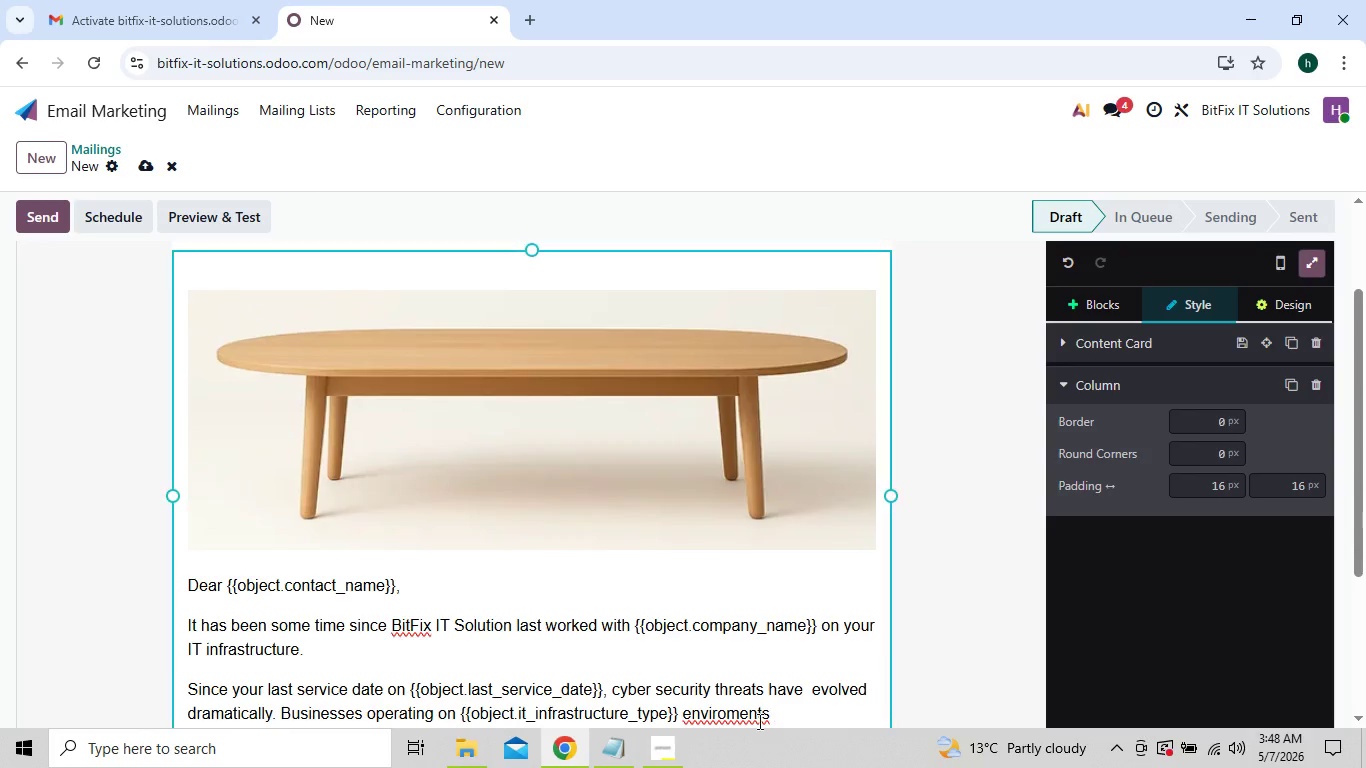 
left_click([757, 711])
 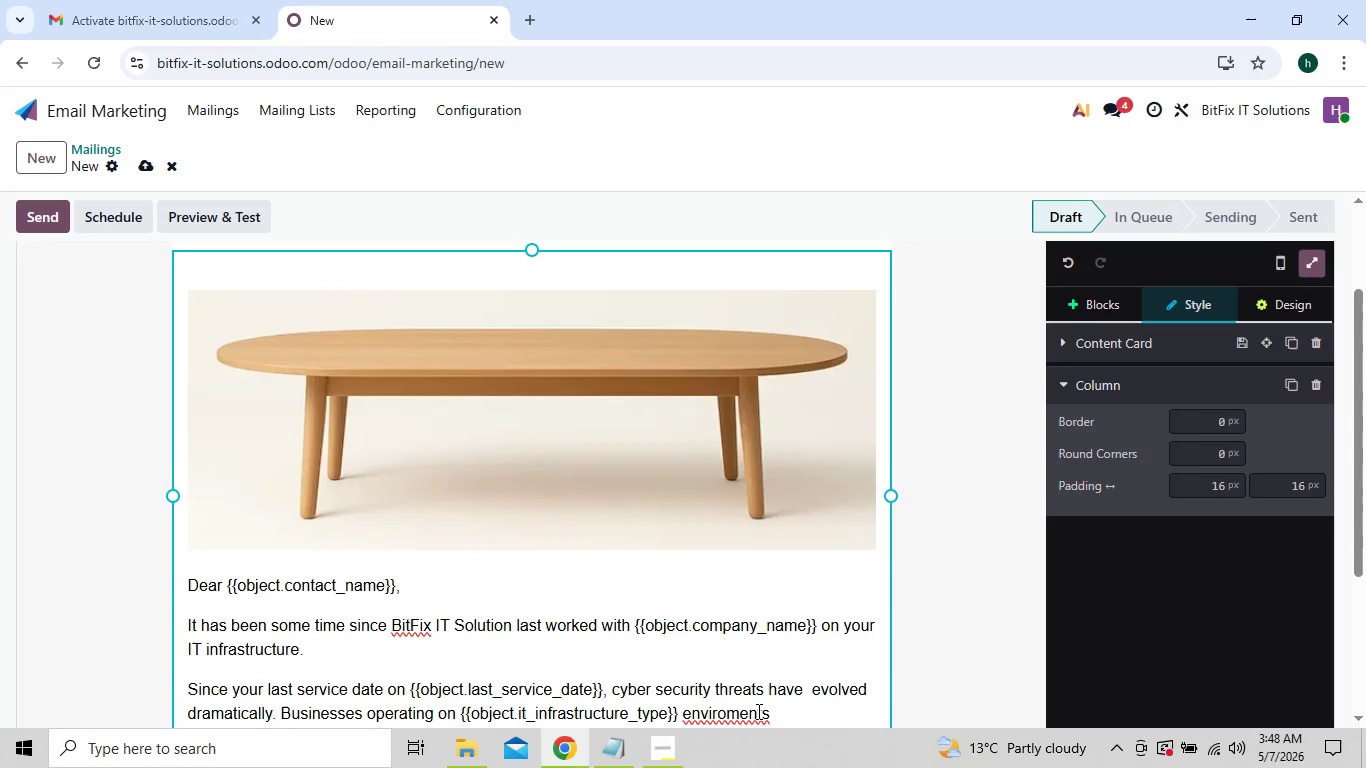 
right_click([757, 711])
 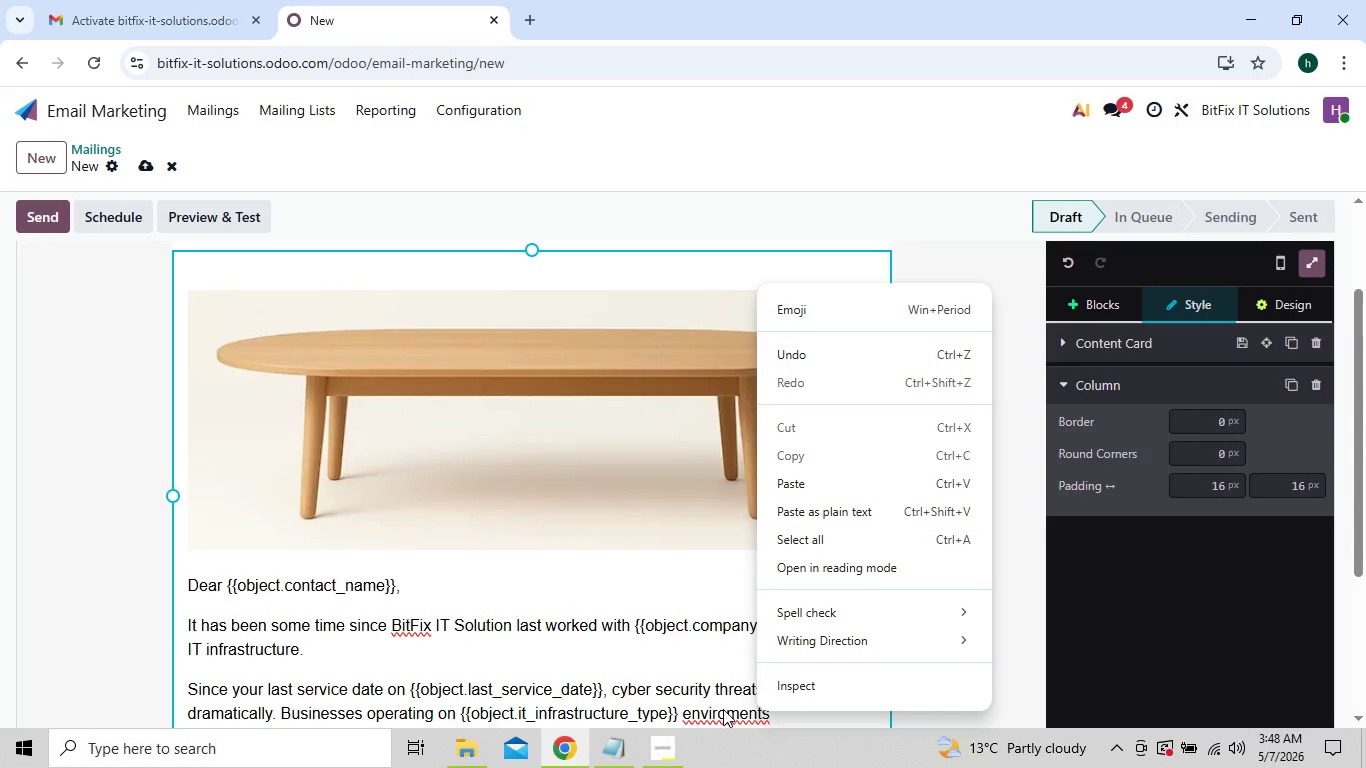 
left_click([685, 707])
 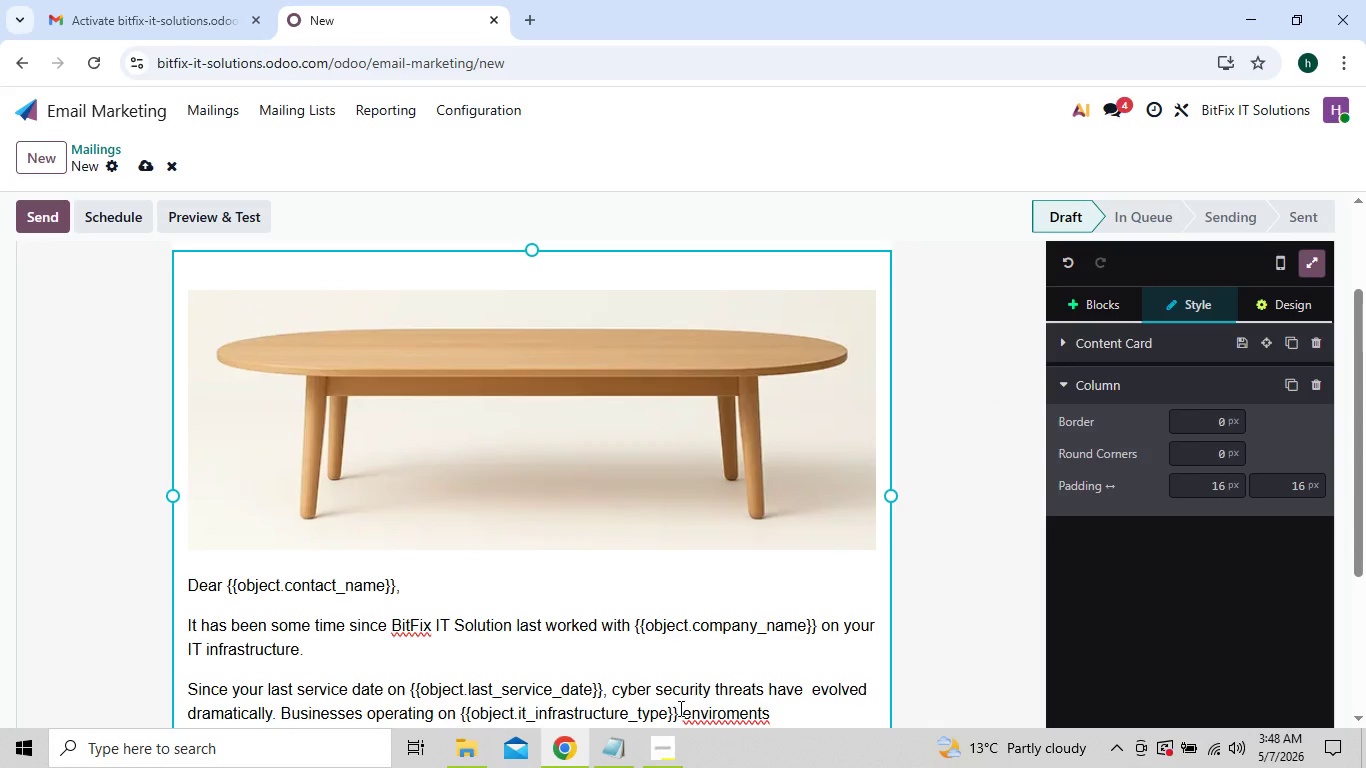 
key(Space)
 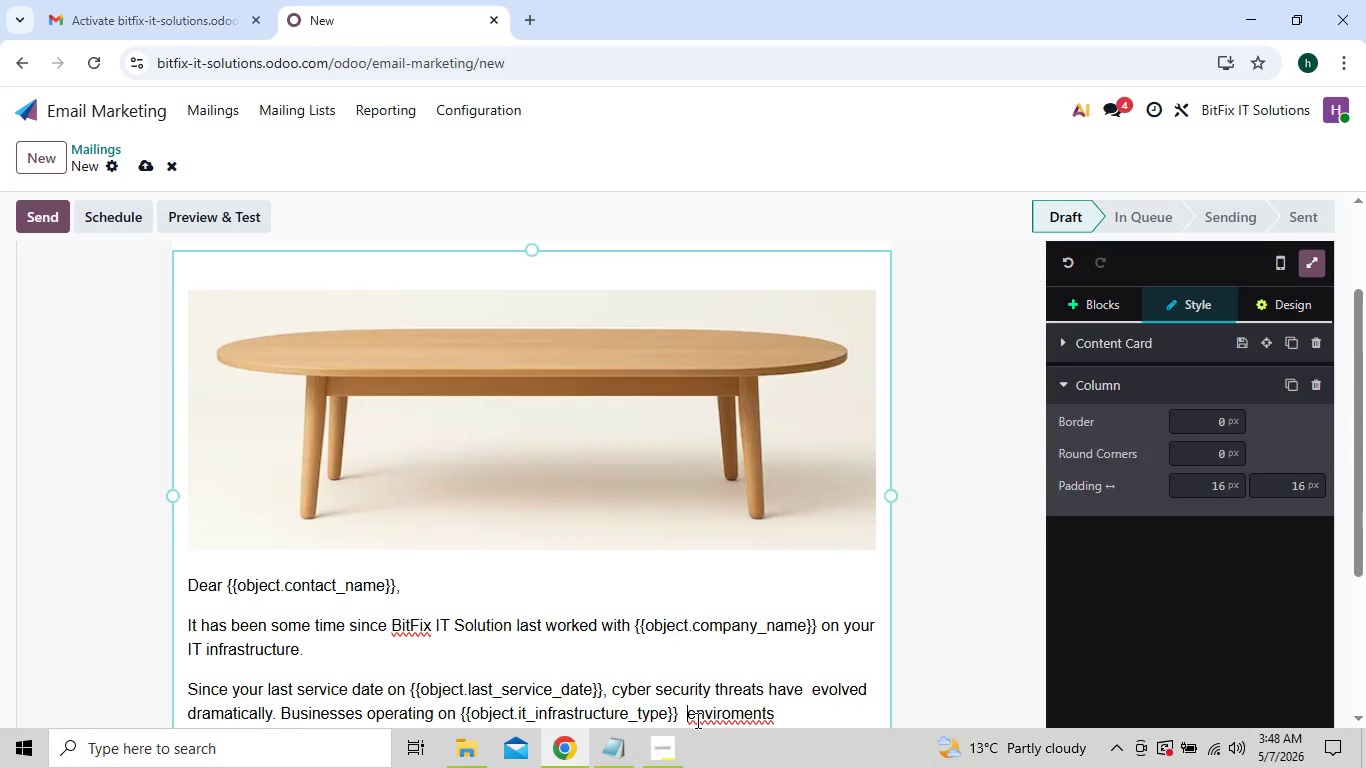 
right_click([698, 720])
 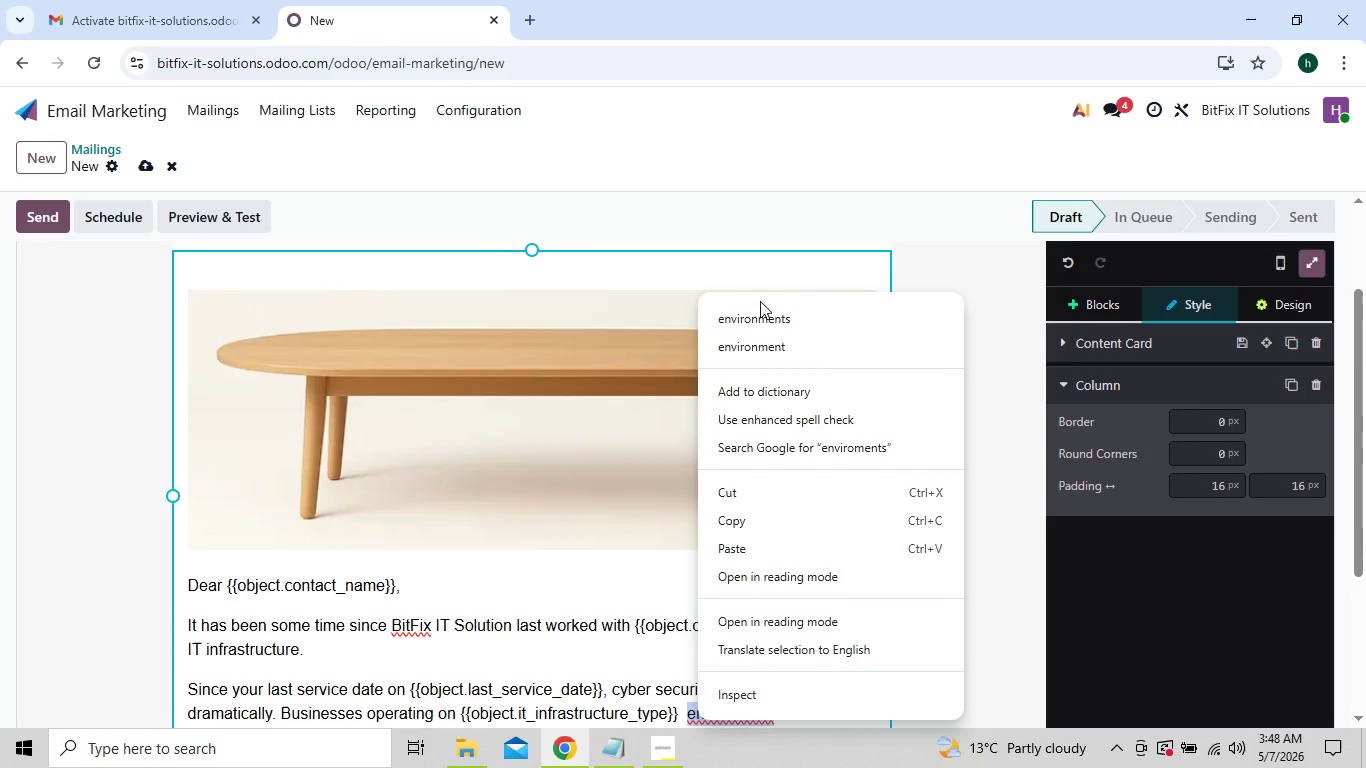 
left_click([767, 316])
 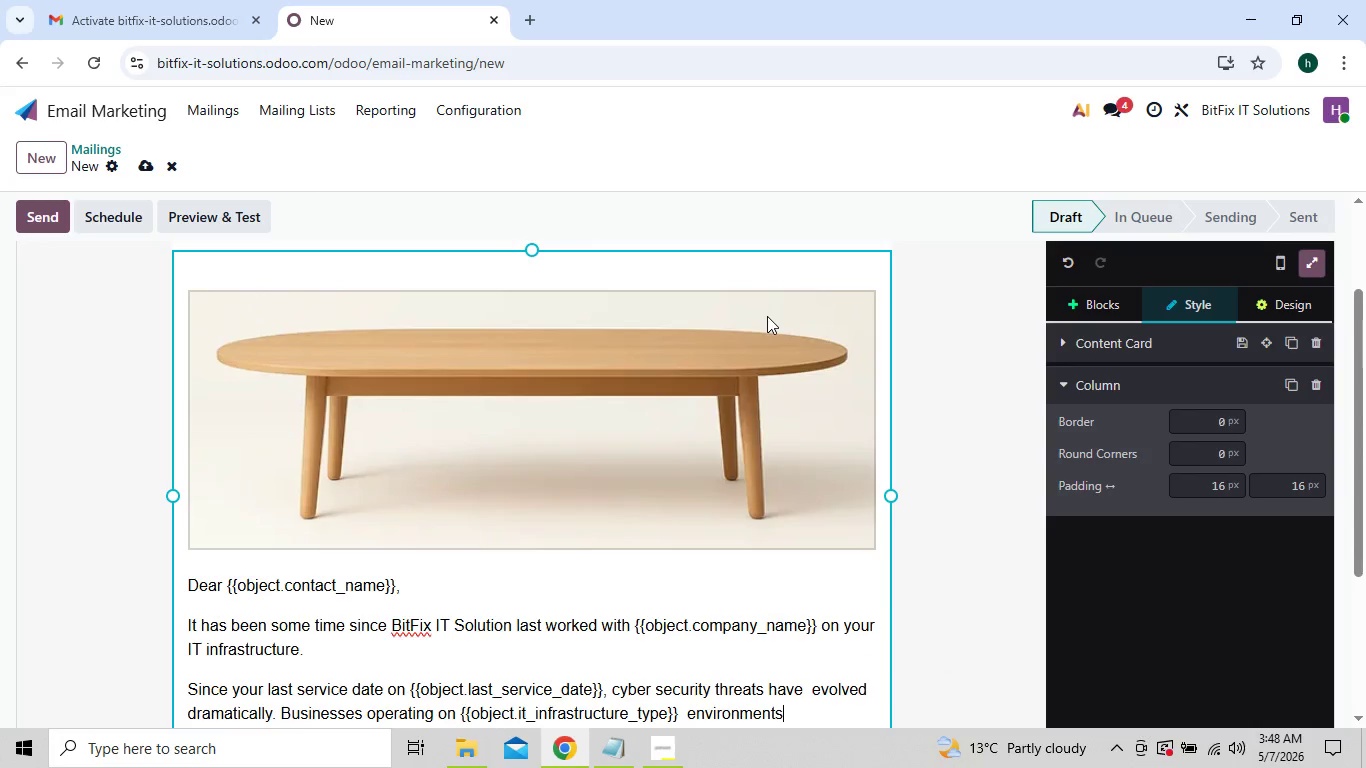 
key(Space)
 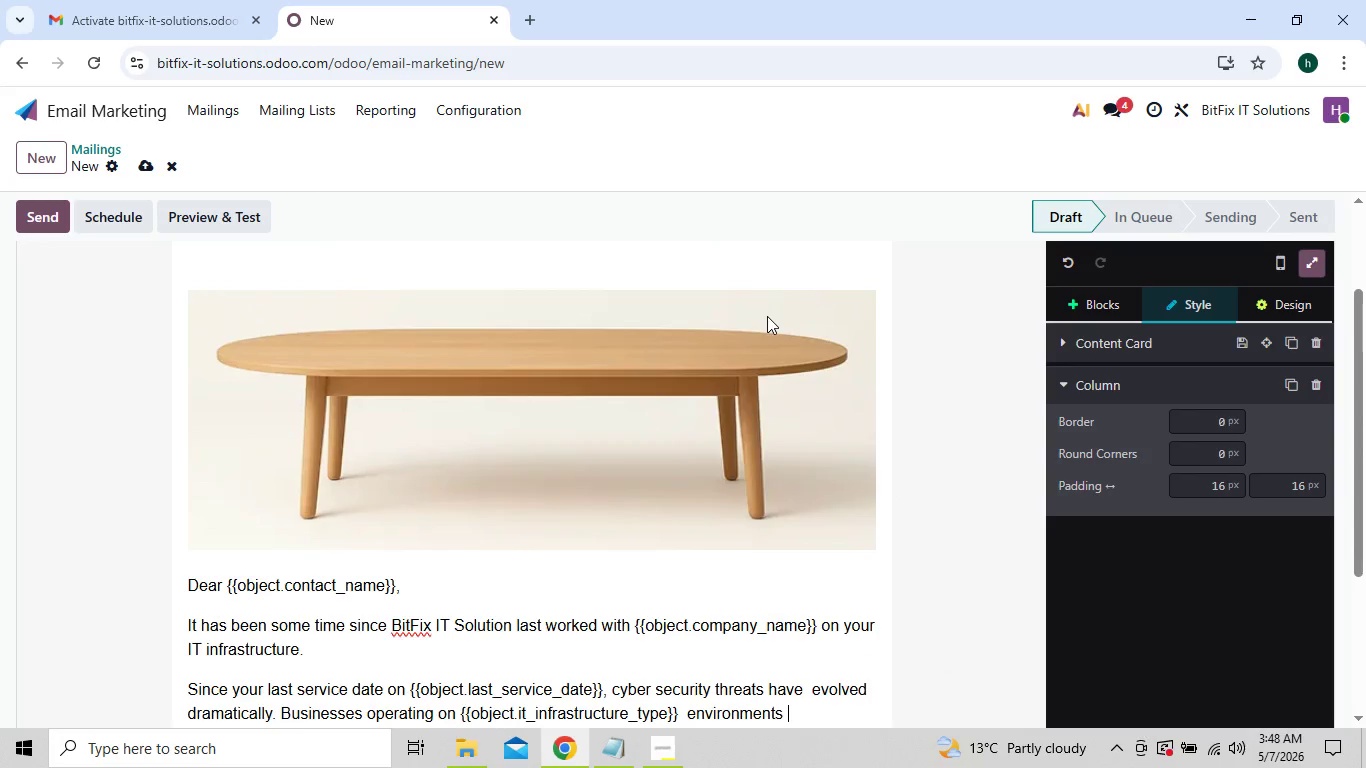 
type(are now seeing increased exp)
 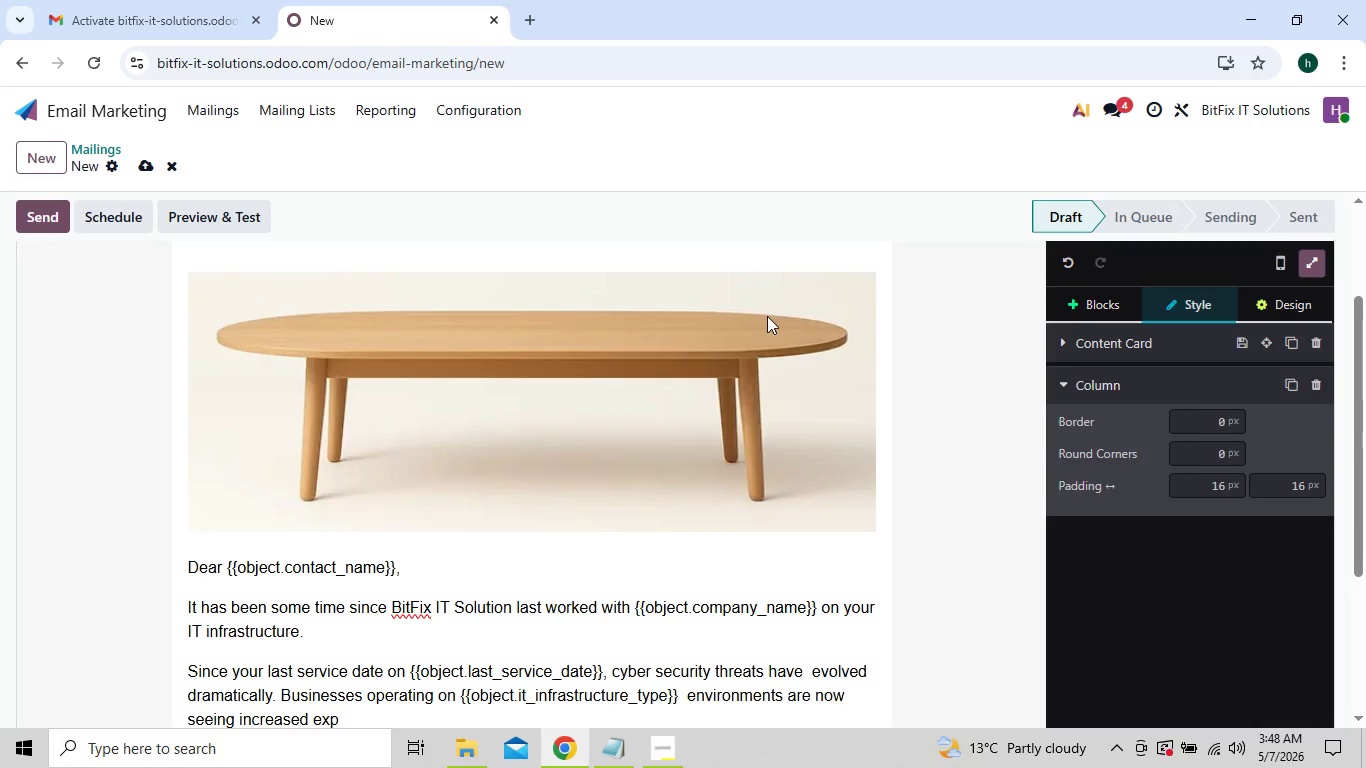 
type(osure to ransomware)
 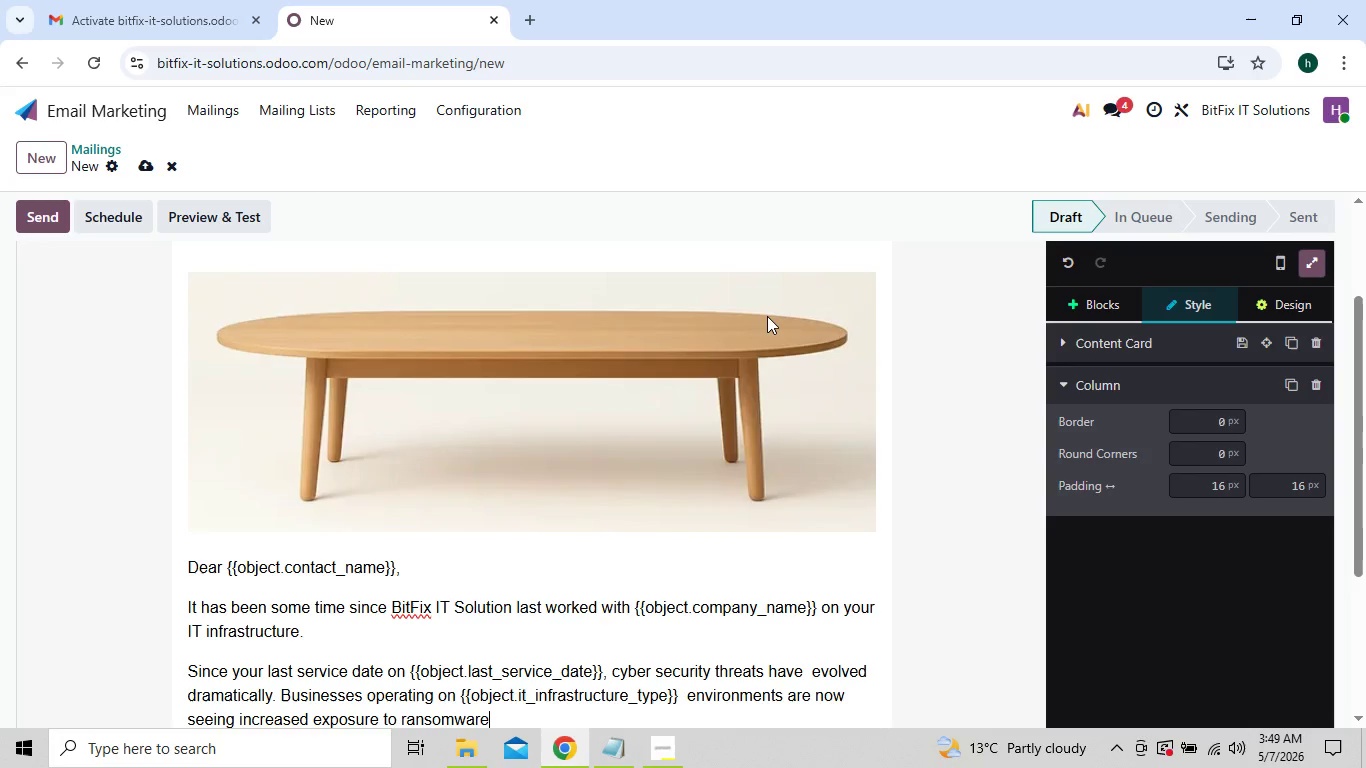 
type(, credeb)
key(Backspace)
type(n)
 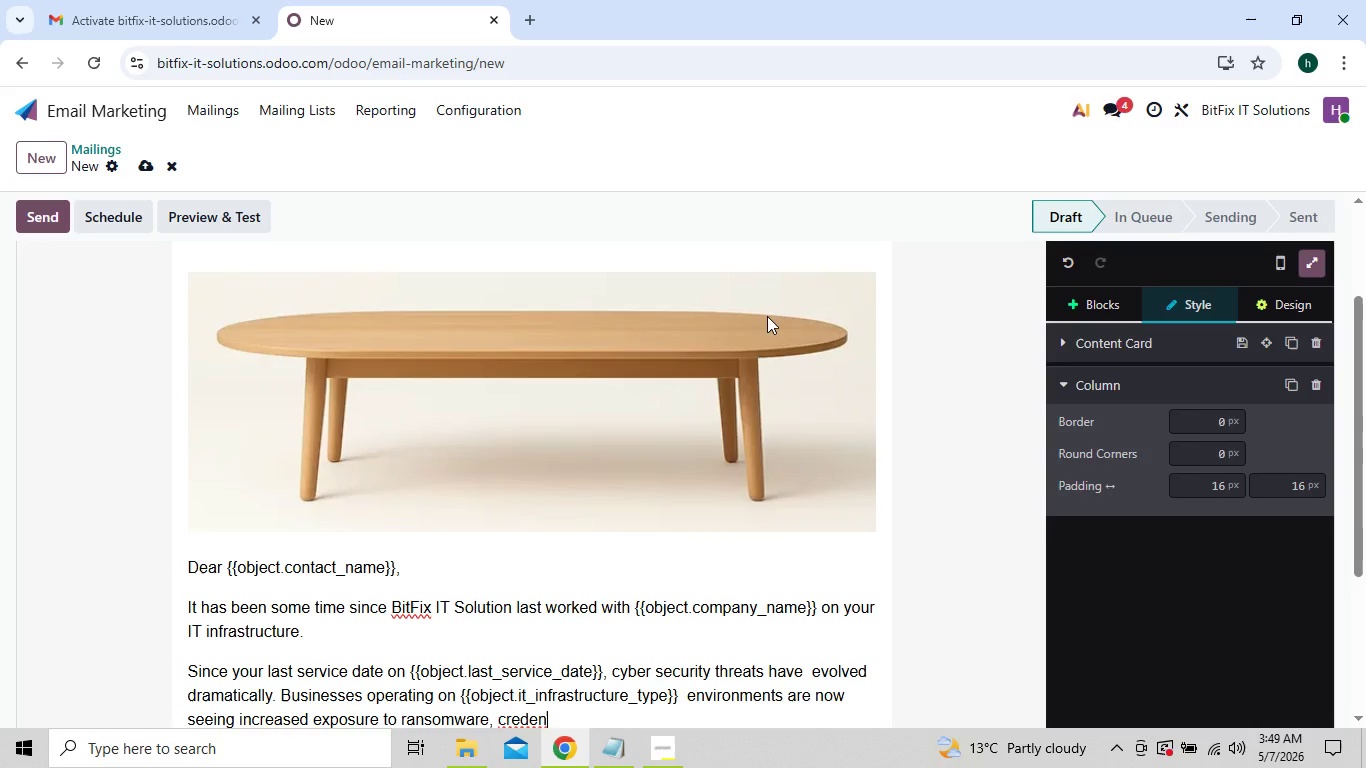 
type(tial attacj)
key(Backspace)
type(ks, phishing)
 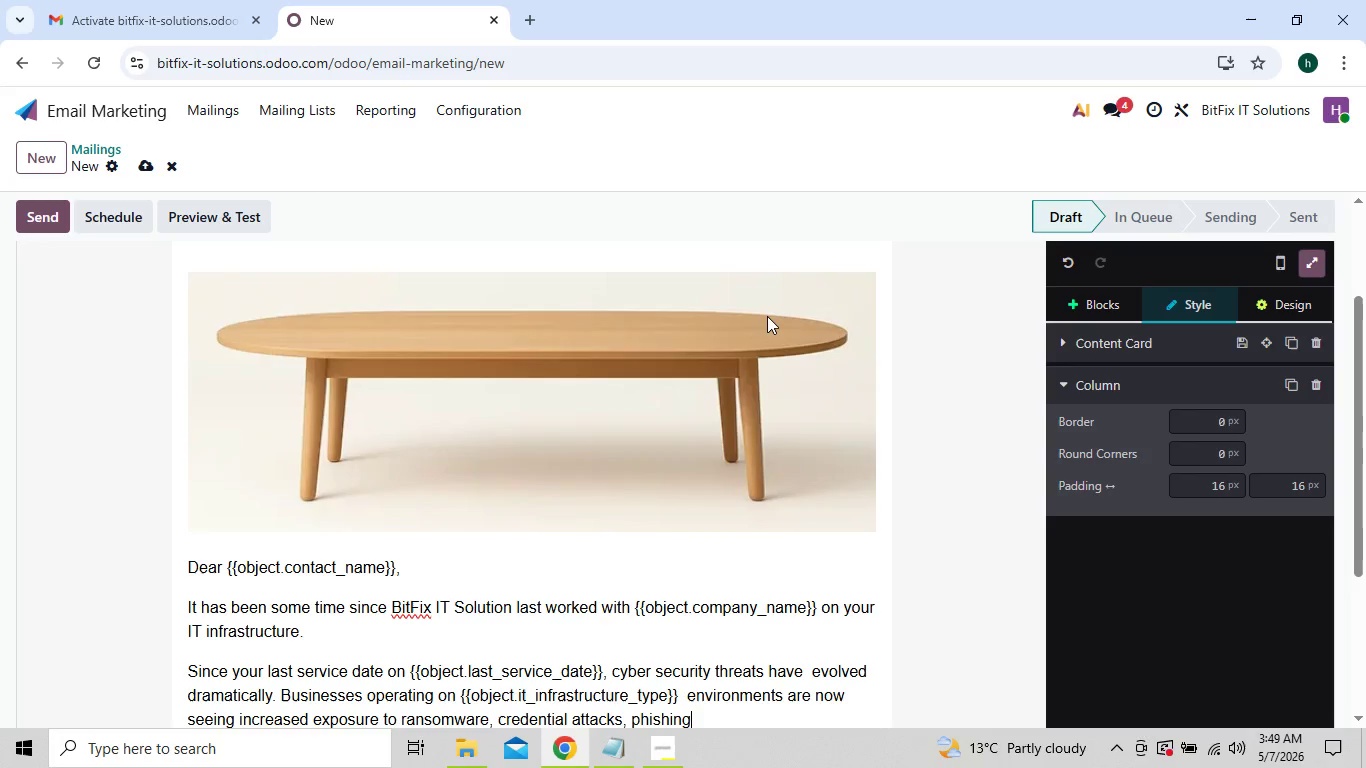 
type( campains,)
 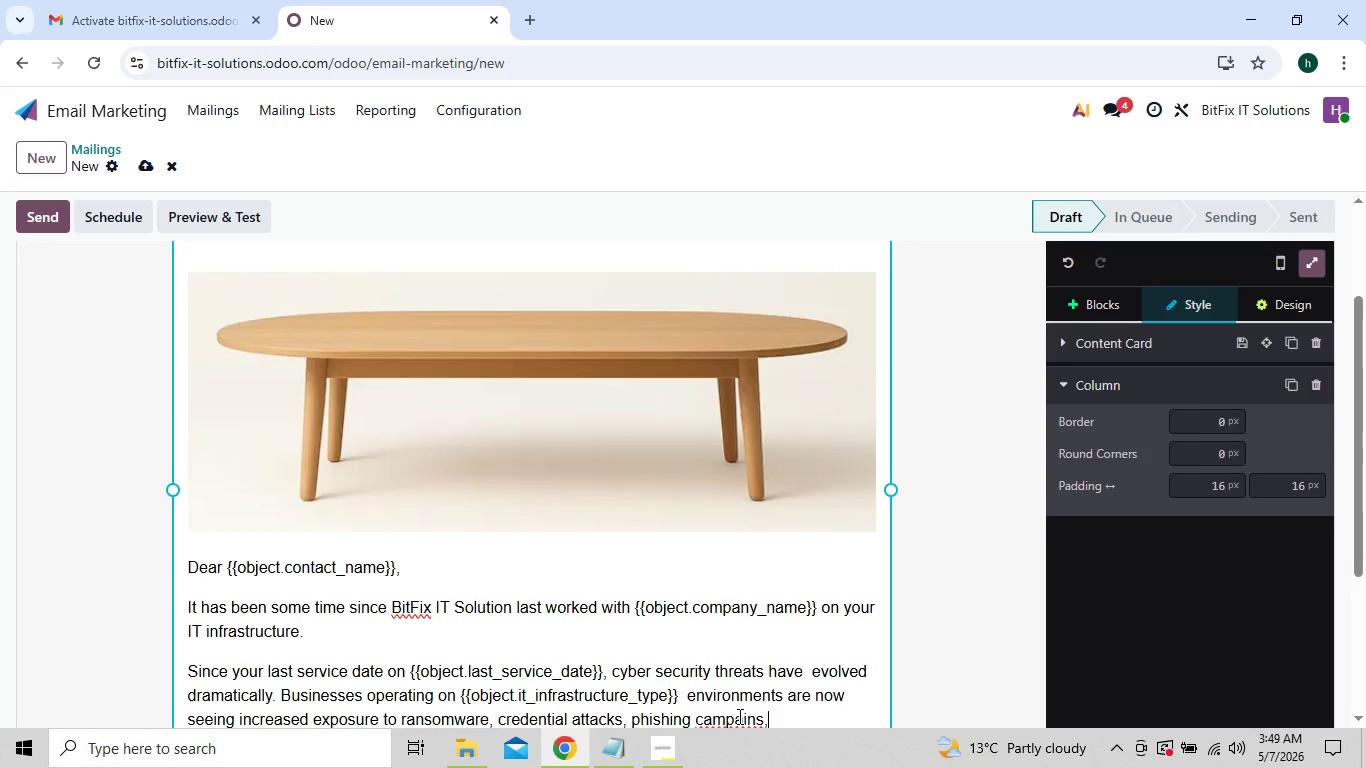 
wait(9.42)
 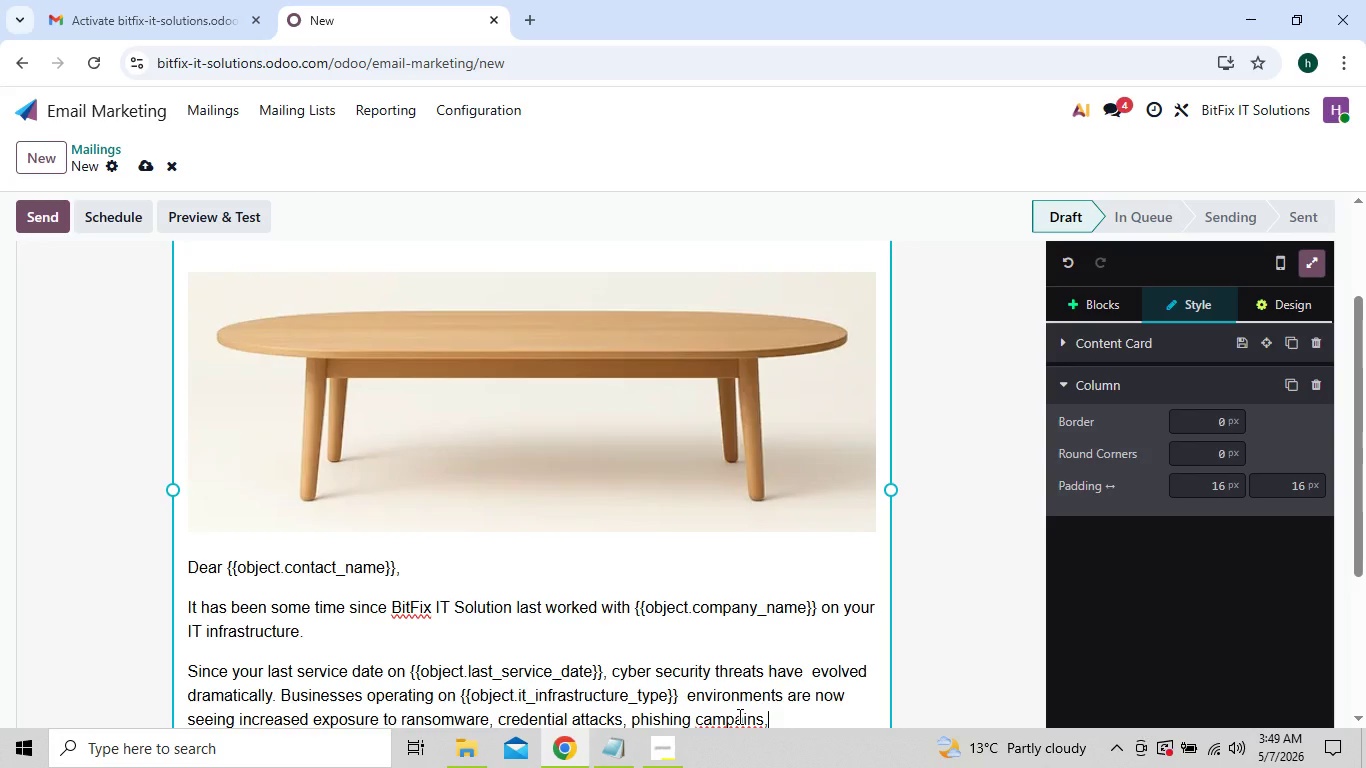 
left_click([745, 716])
 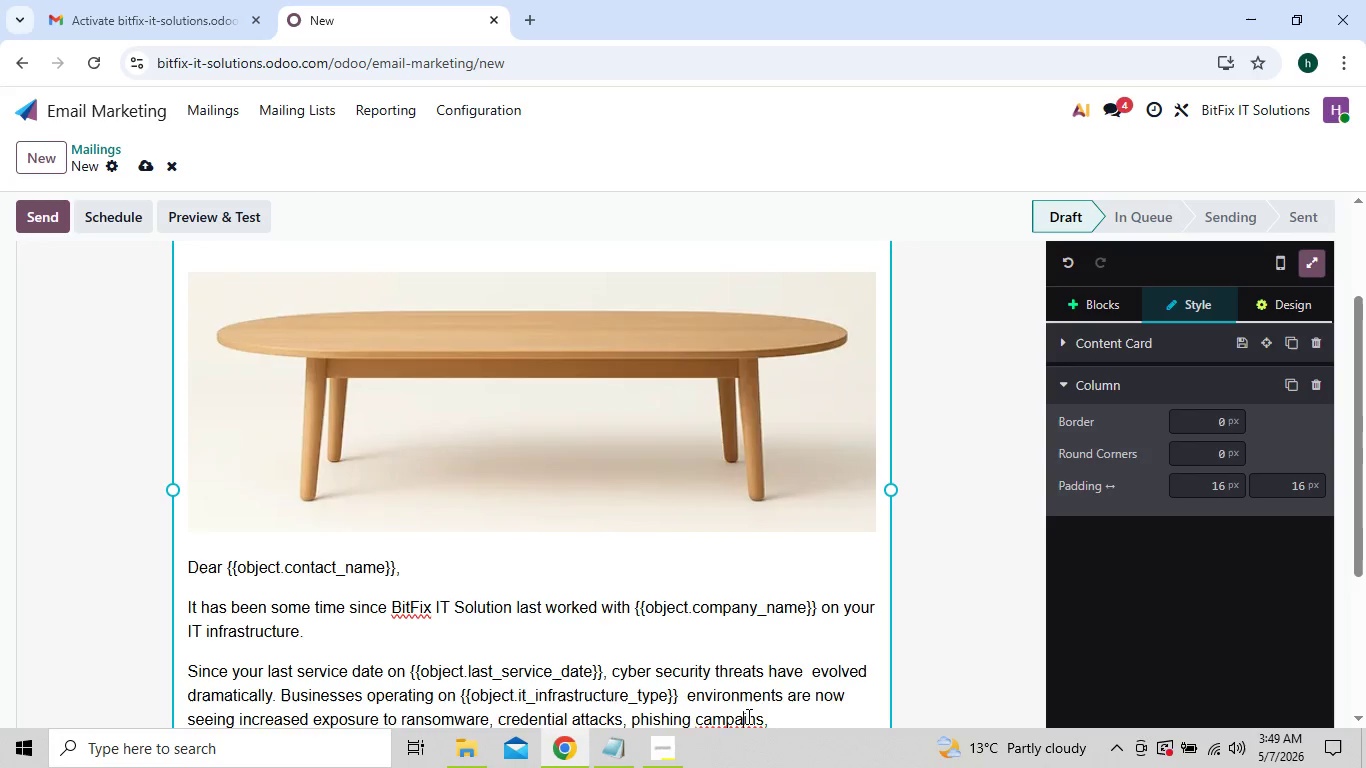 
left_click([747, 716])
 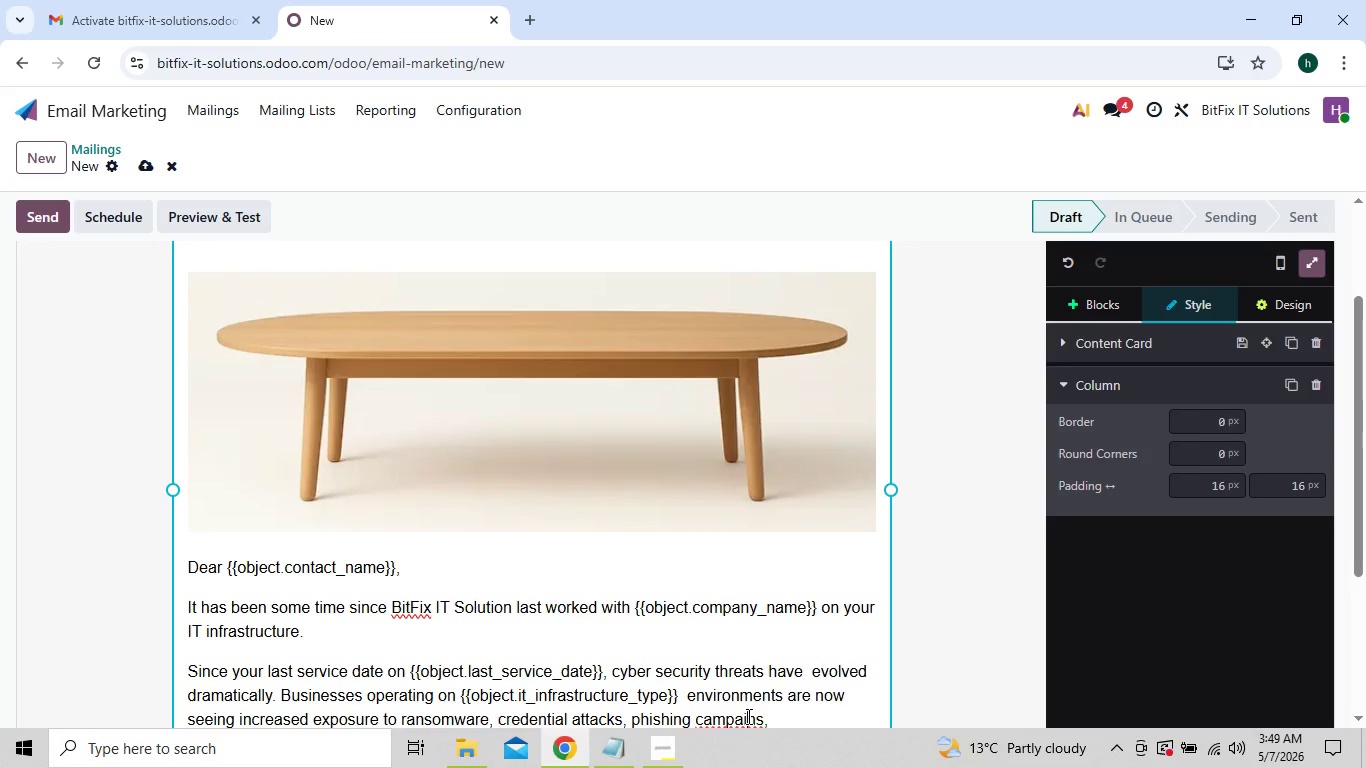 
key(G)
 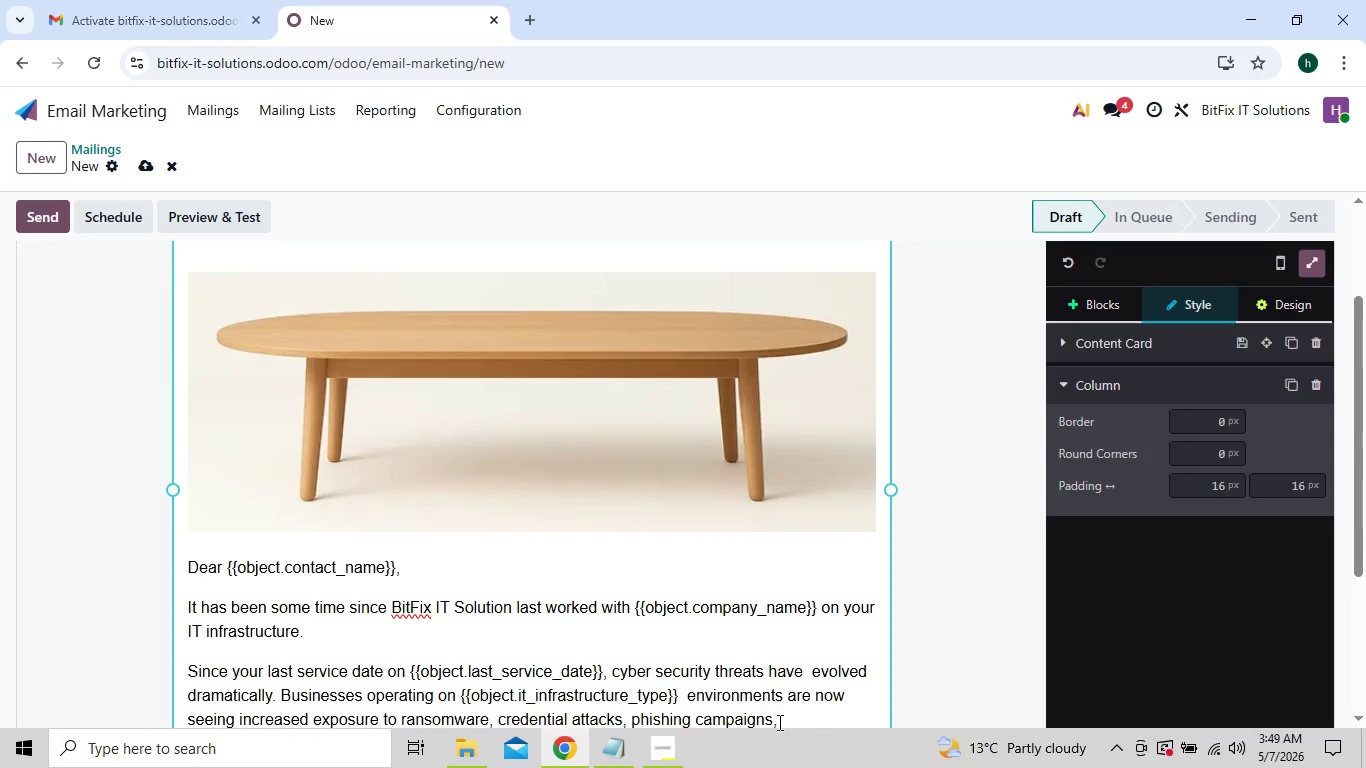 
left_click([780, 722])
 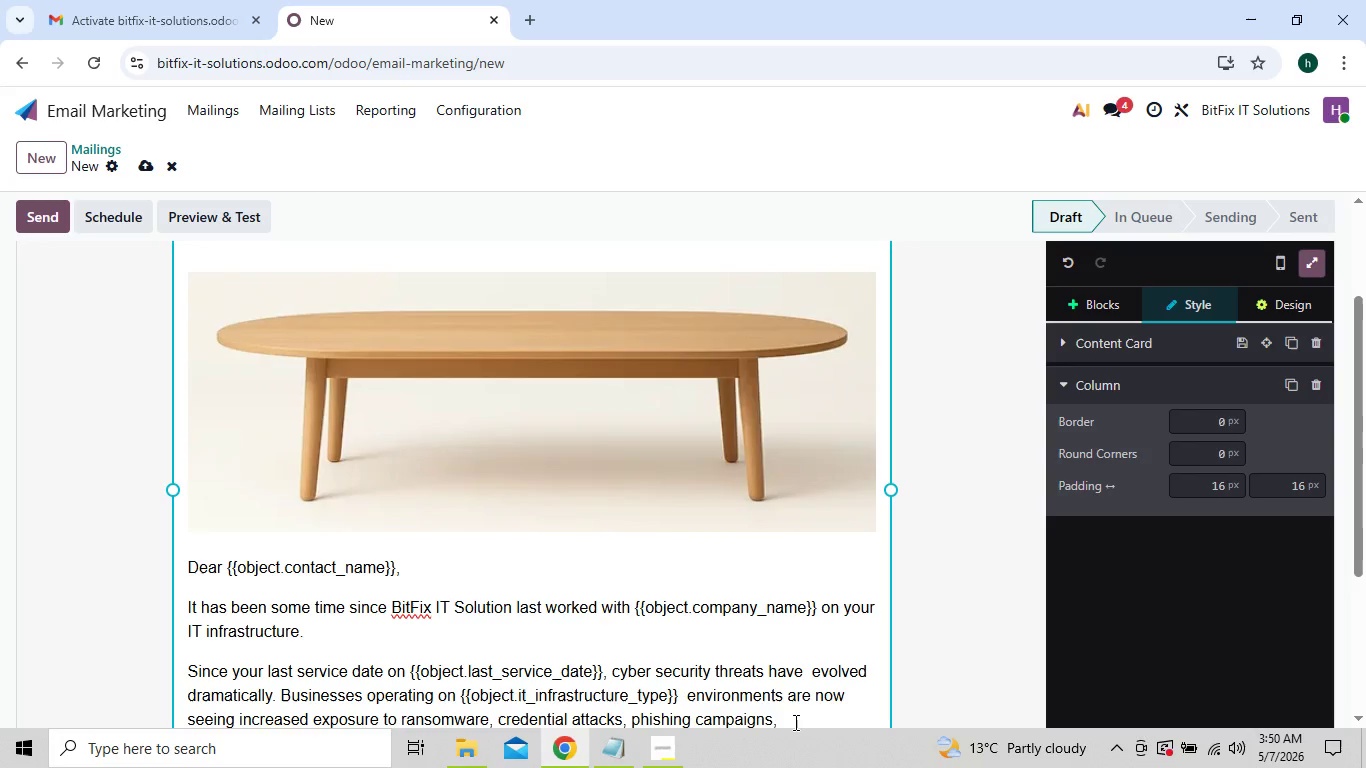 
wait(14.39)
 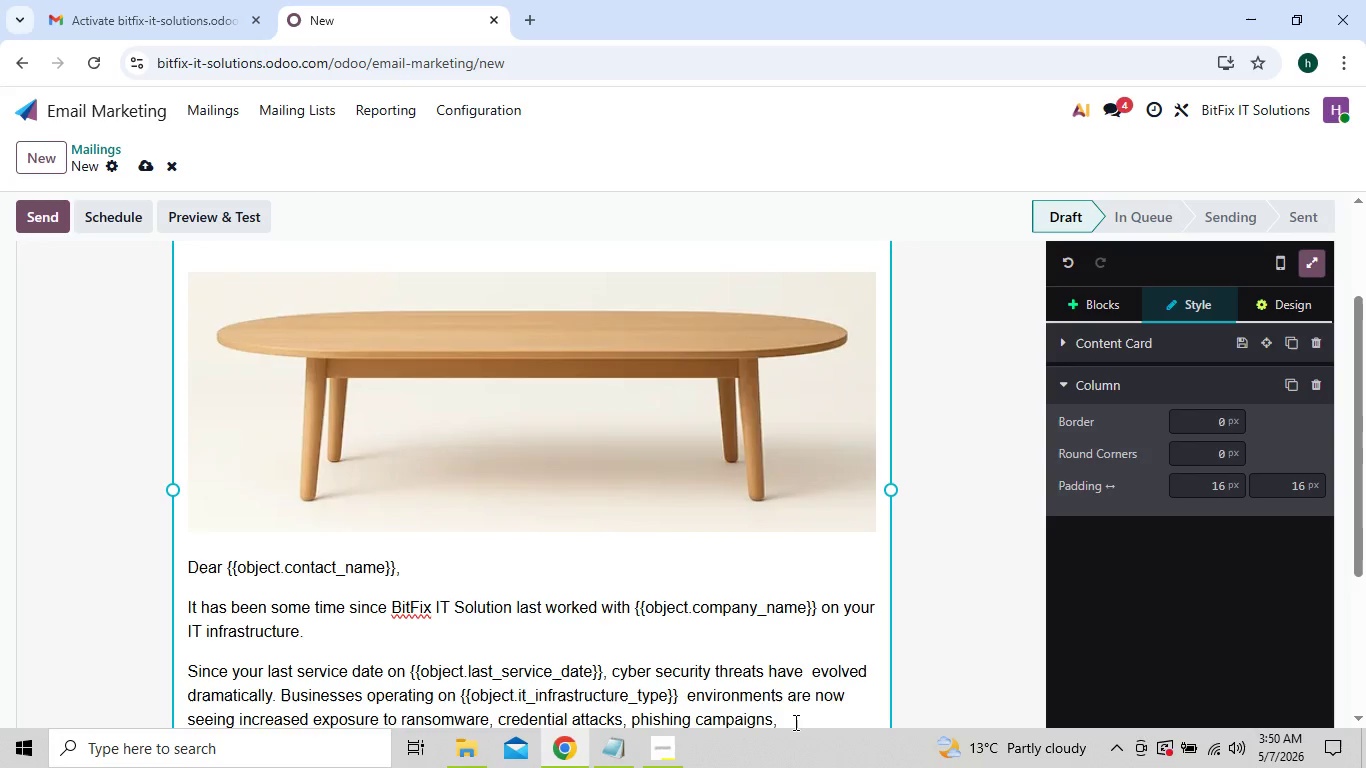 
type(and unpatched endpoint vu)
 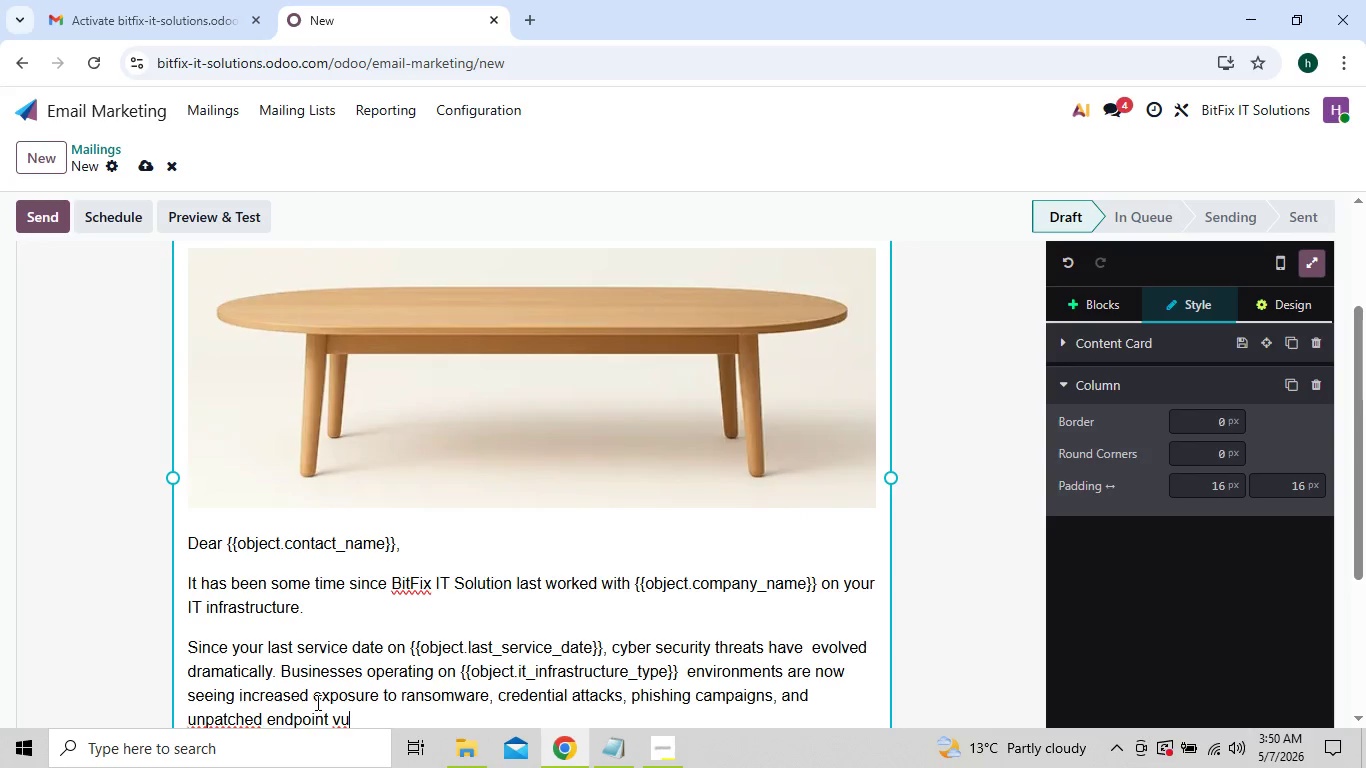 
wait(11.48)
 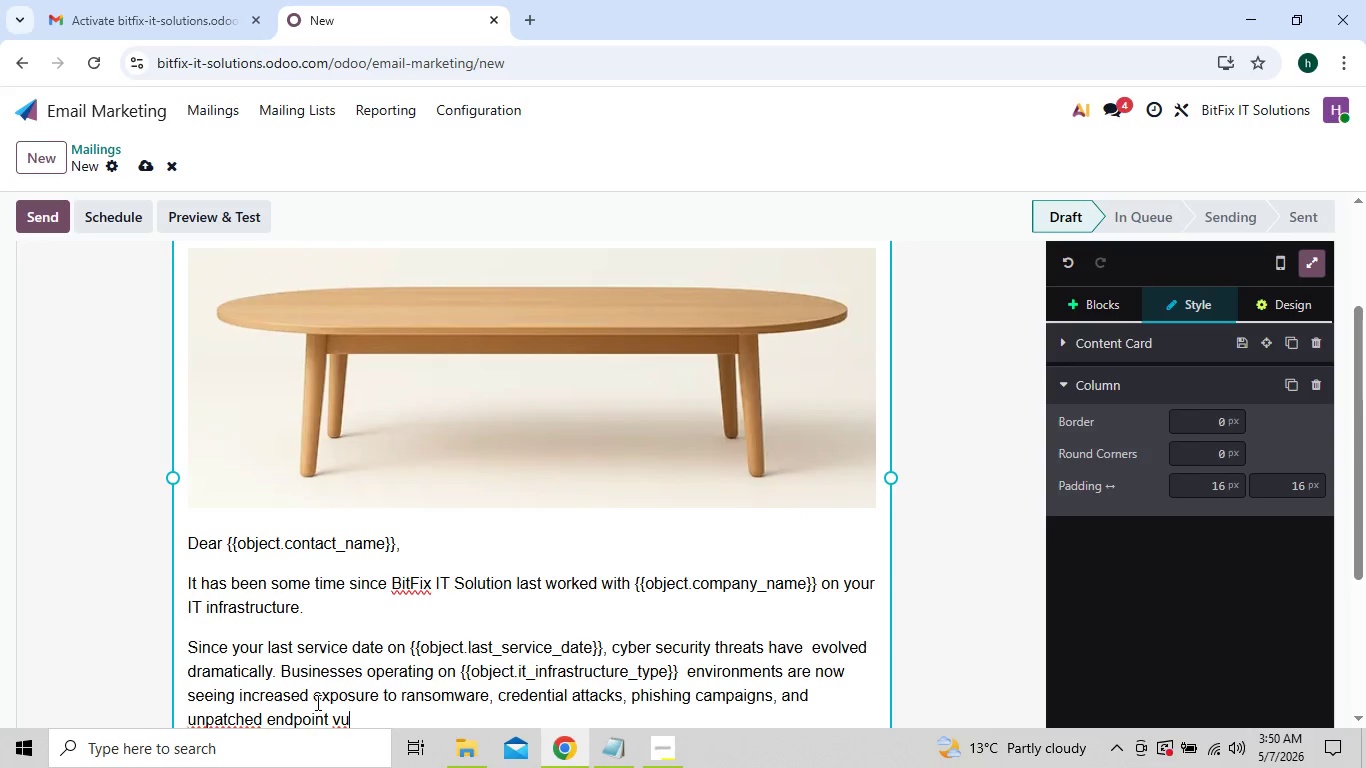 
left_click([230, 725])
 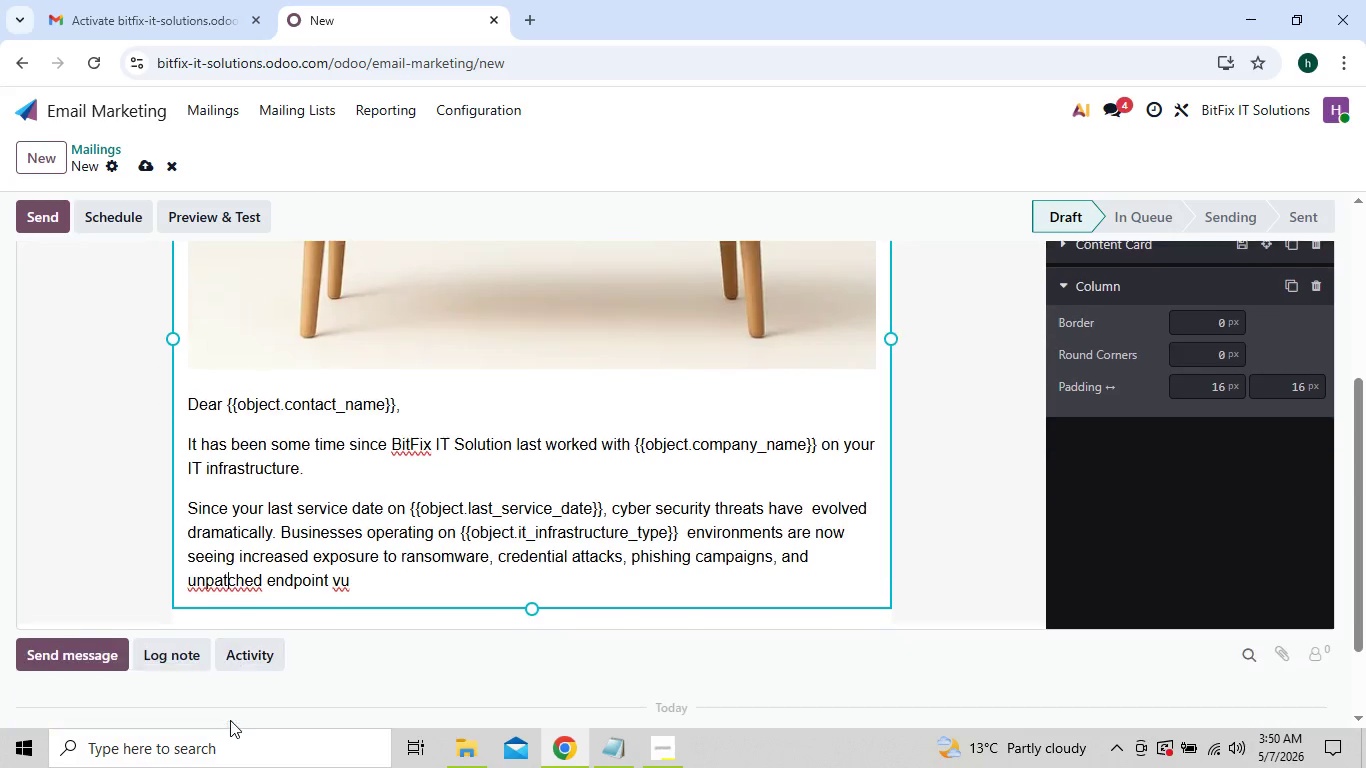 
left_click([229, 581])
 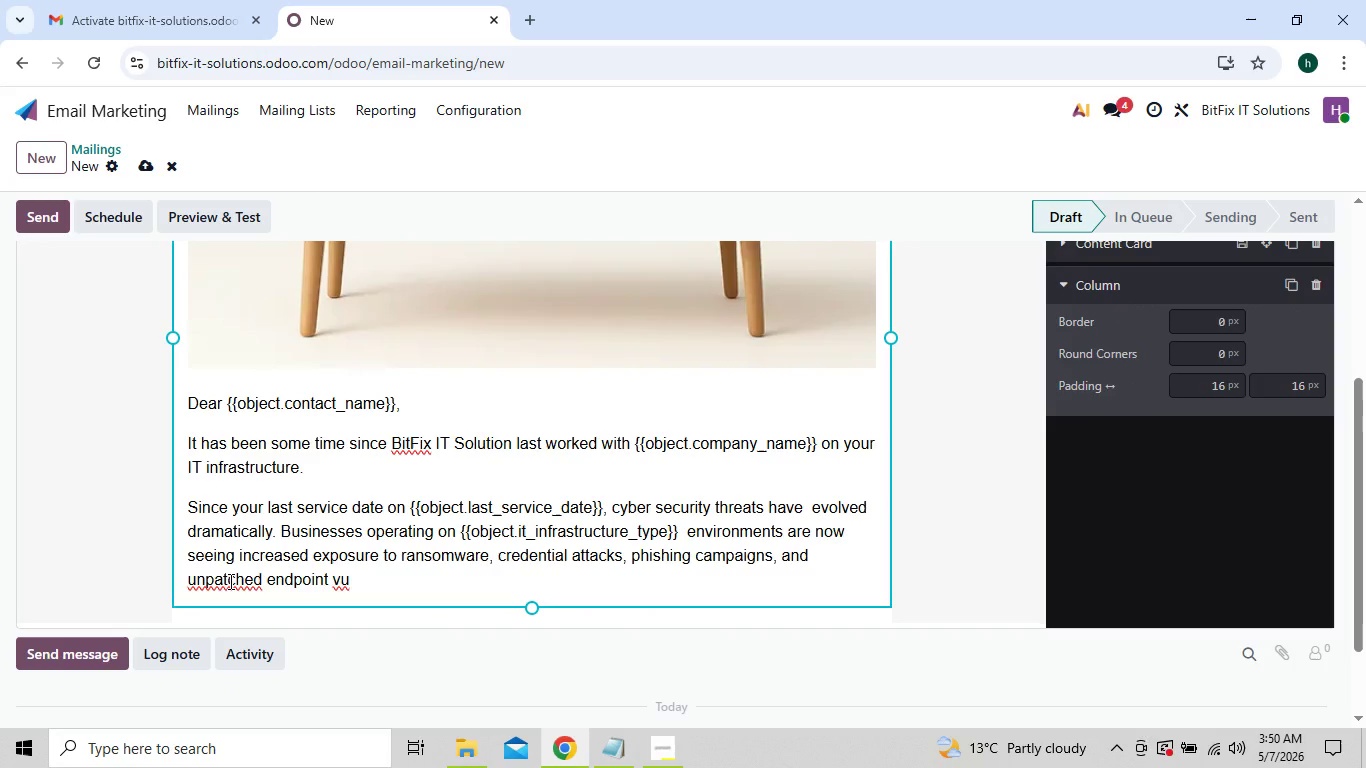 
right_click([229, 581])
 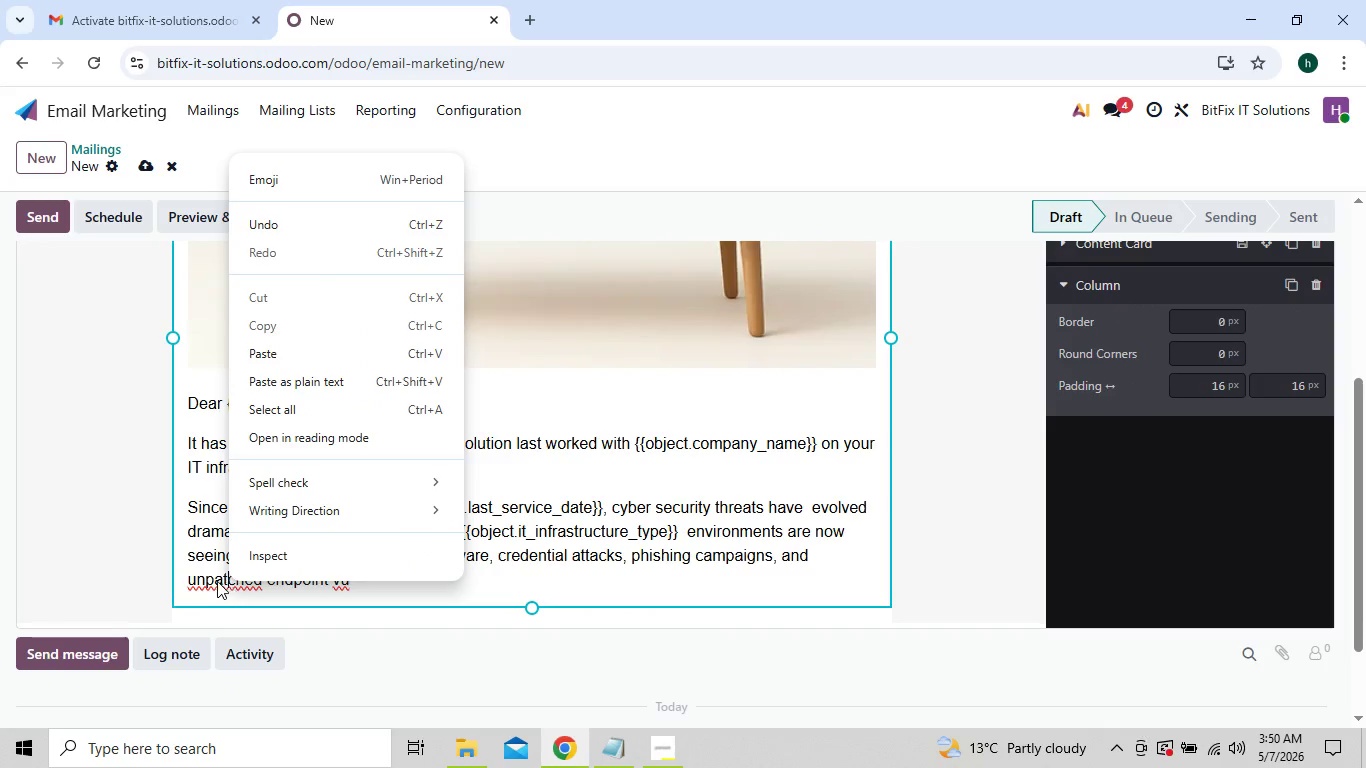 
left_click([215, 581])
 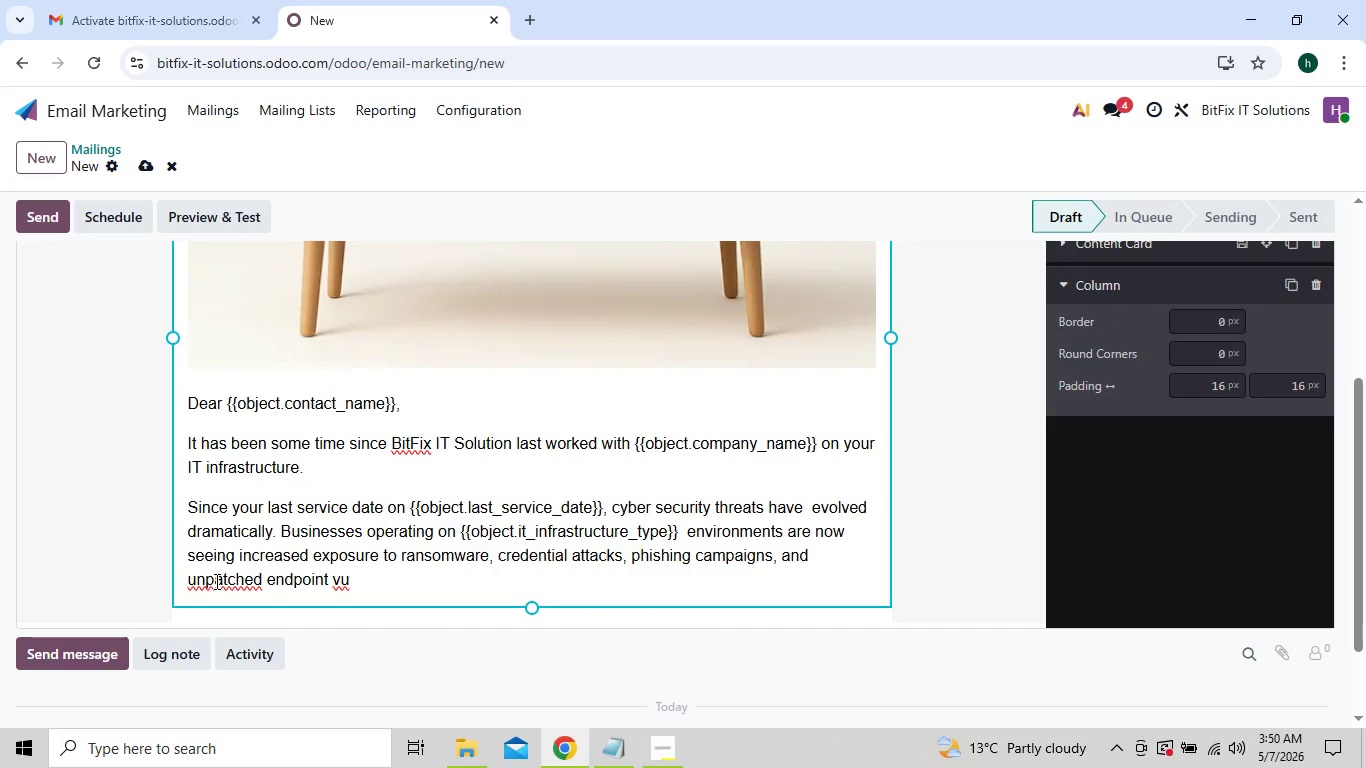 
right_click([215, 581])
 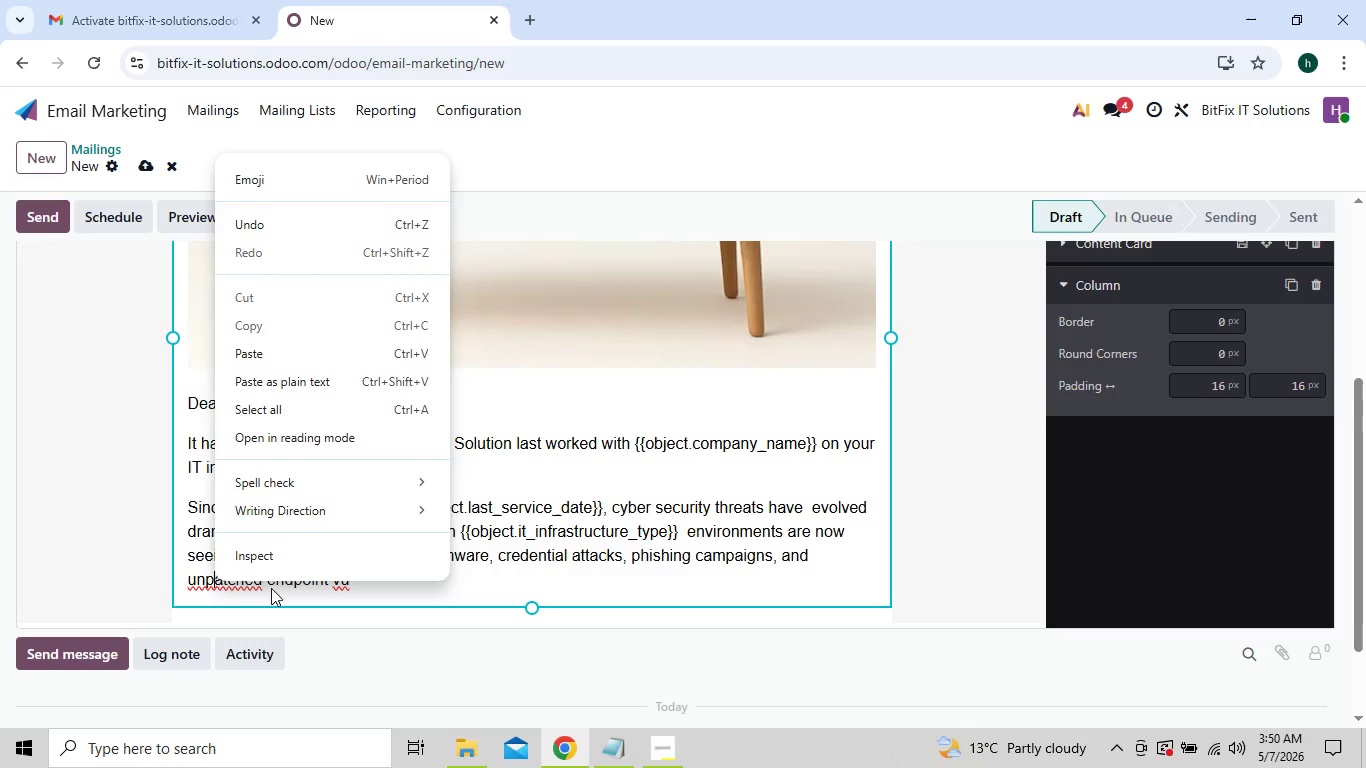 
left_click([276, 587])
 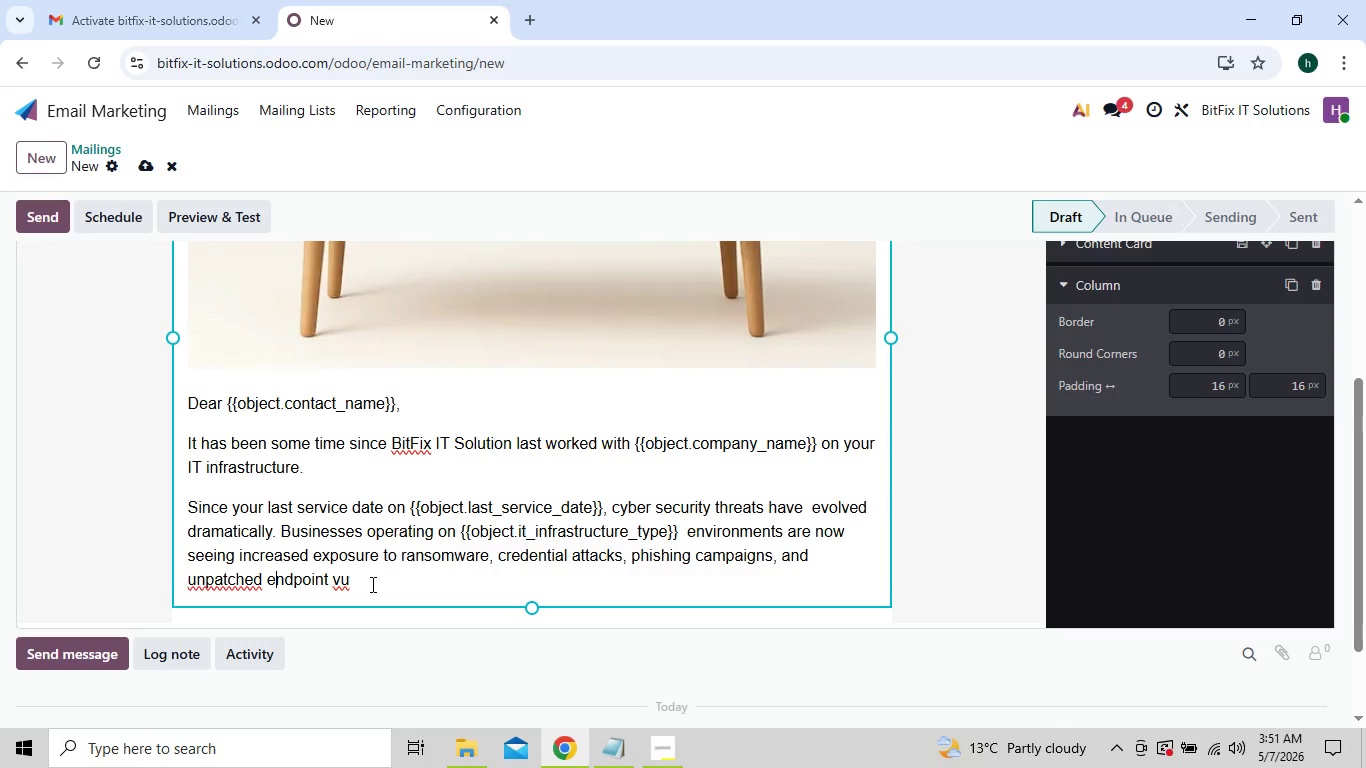 
wait(7.41)
 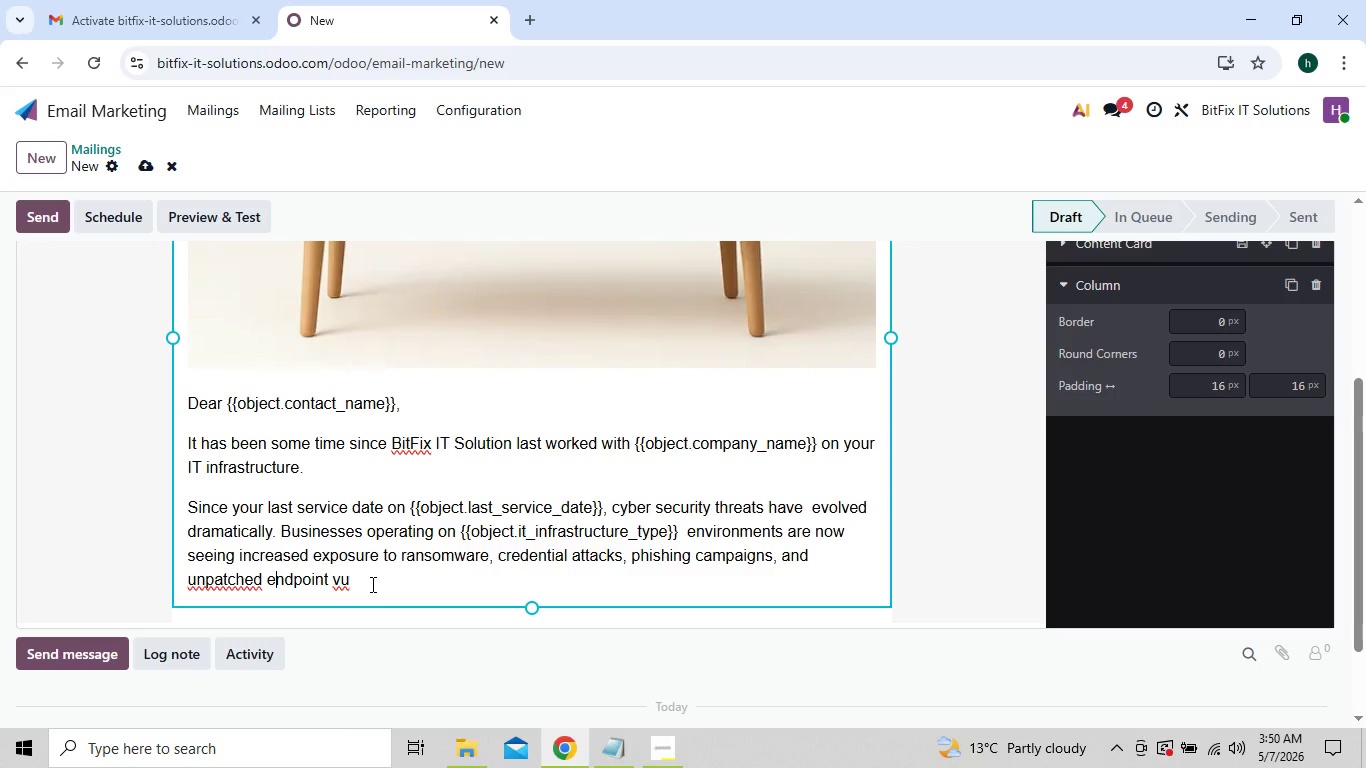 
left_click([371, 584])
 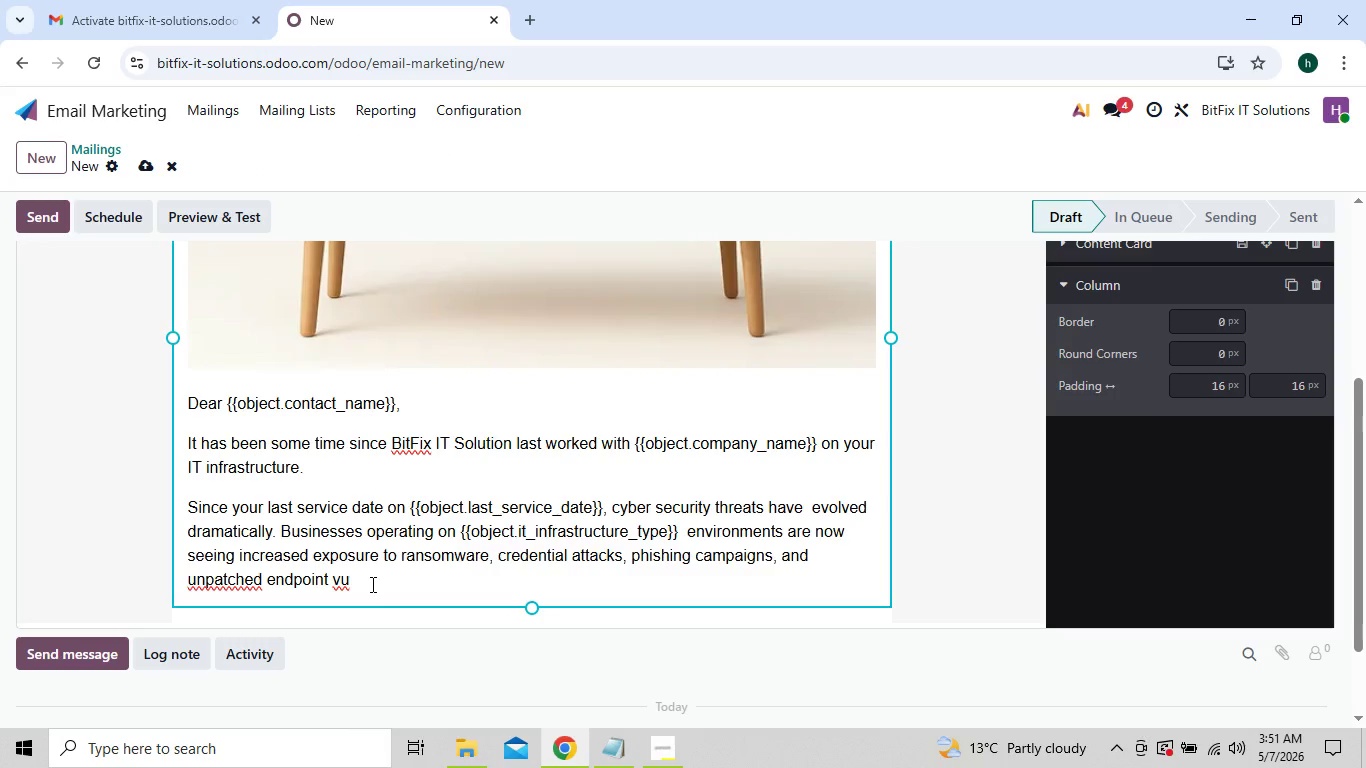 
key(L)
 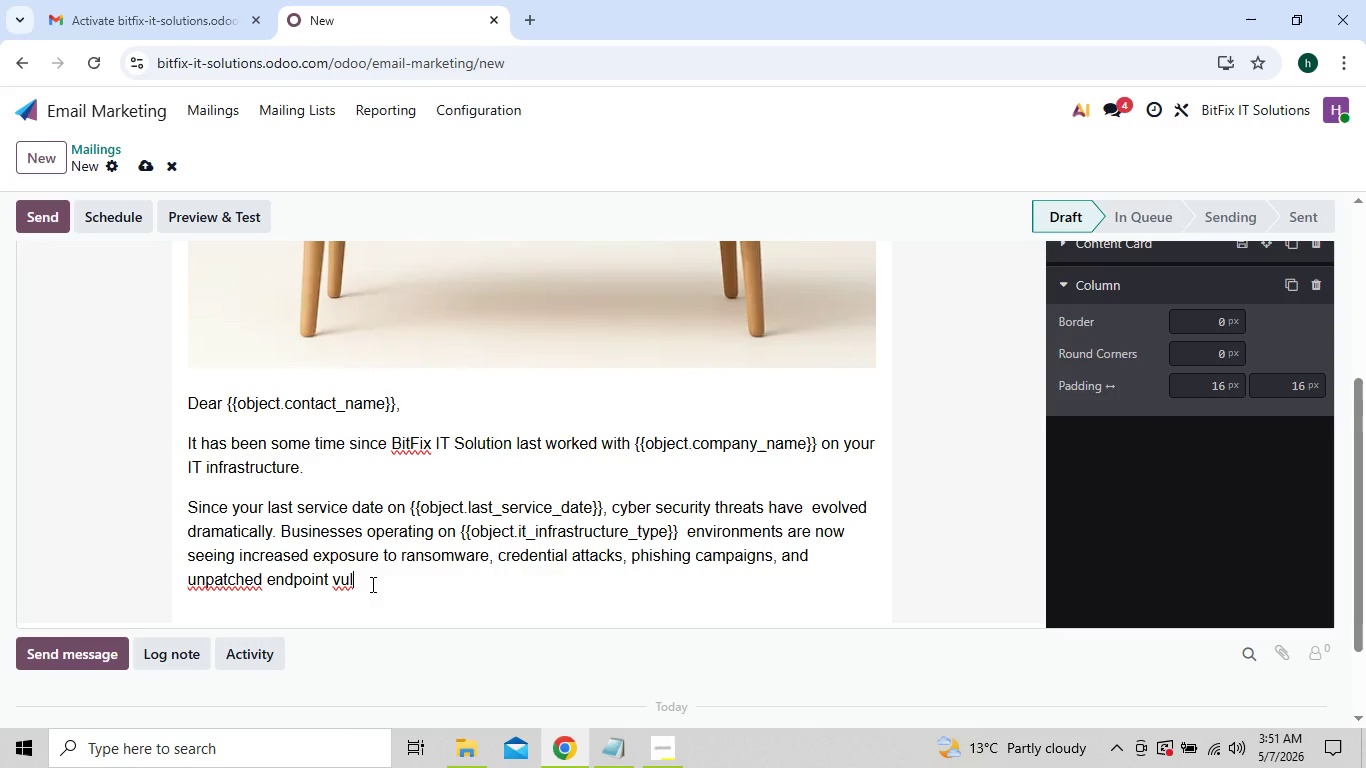 
type(m)
key(Backspace)
type(nerabilit)
 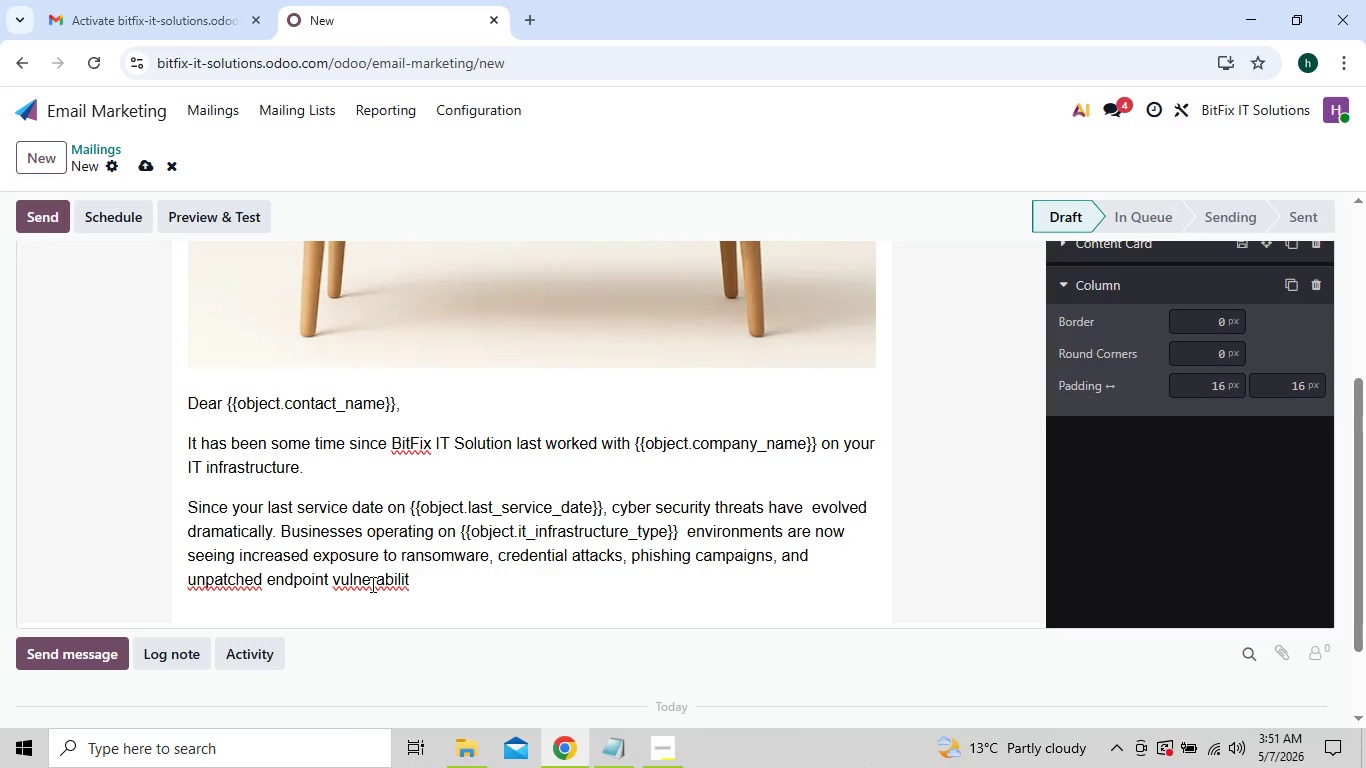 
type(ies)
 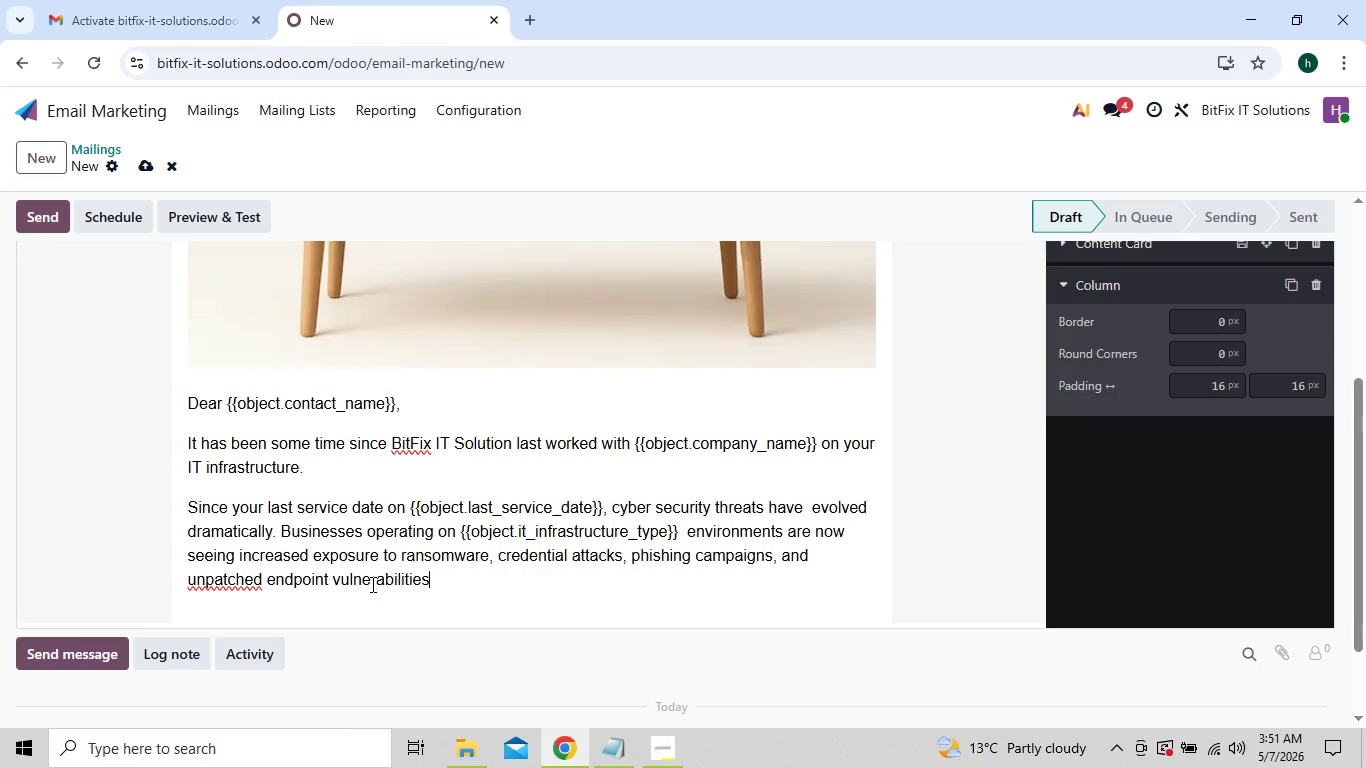 
key(Period)
 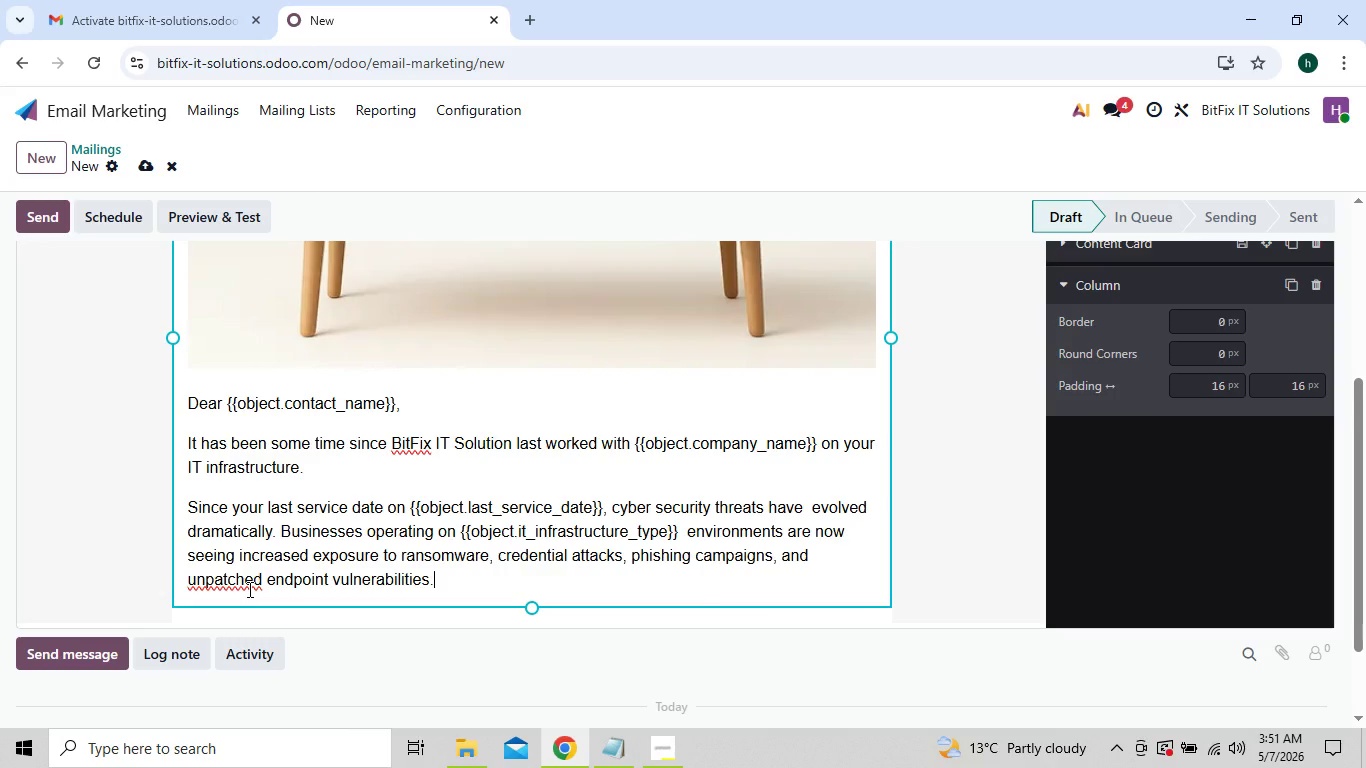 
wait(11.59)
 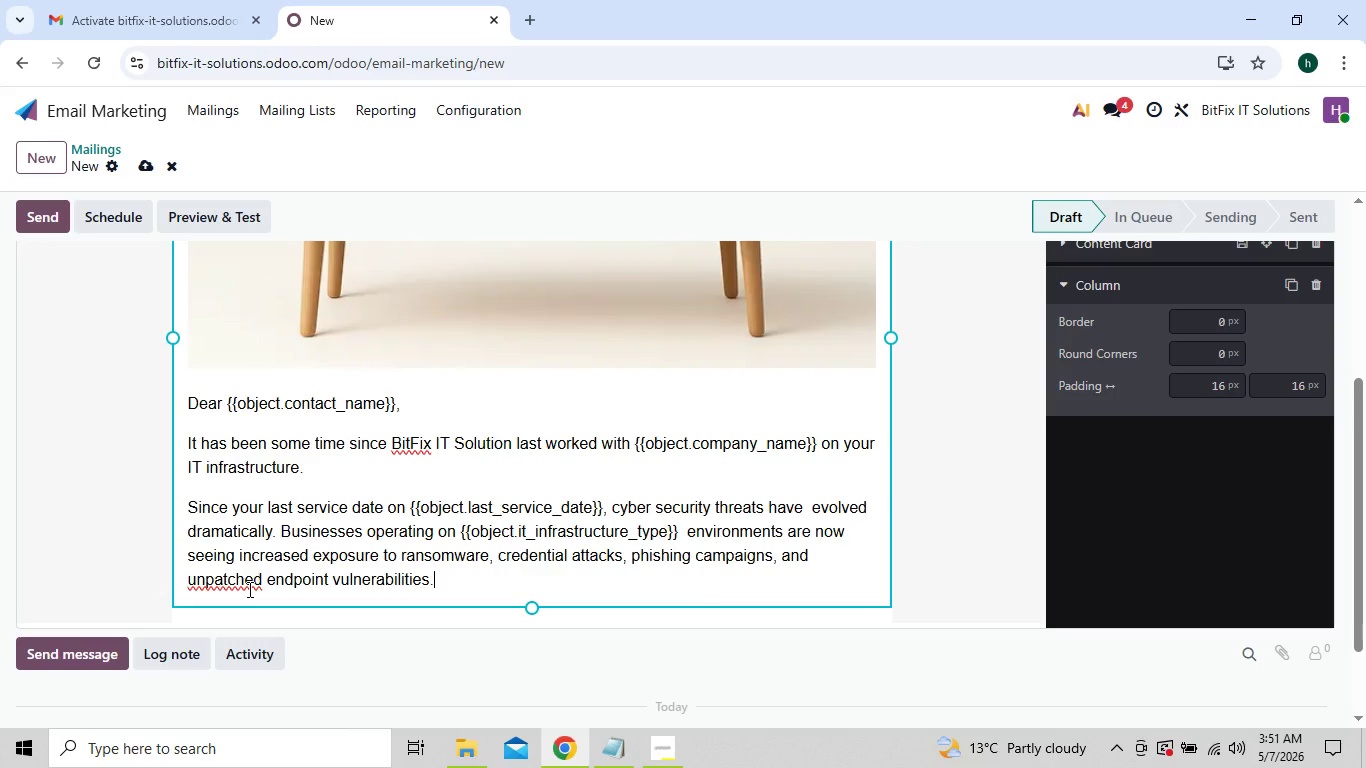 
left_click([248, 582])
 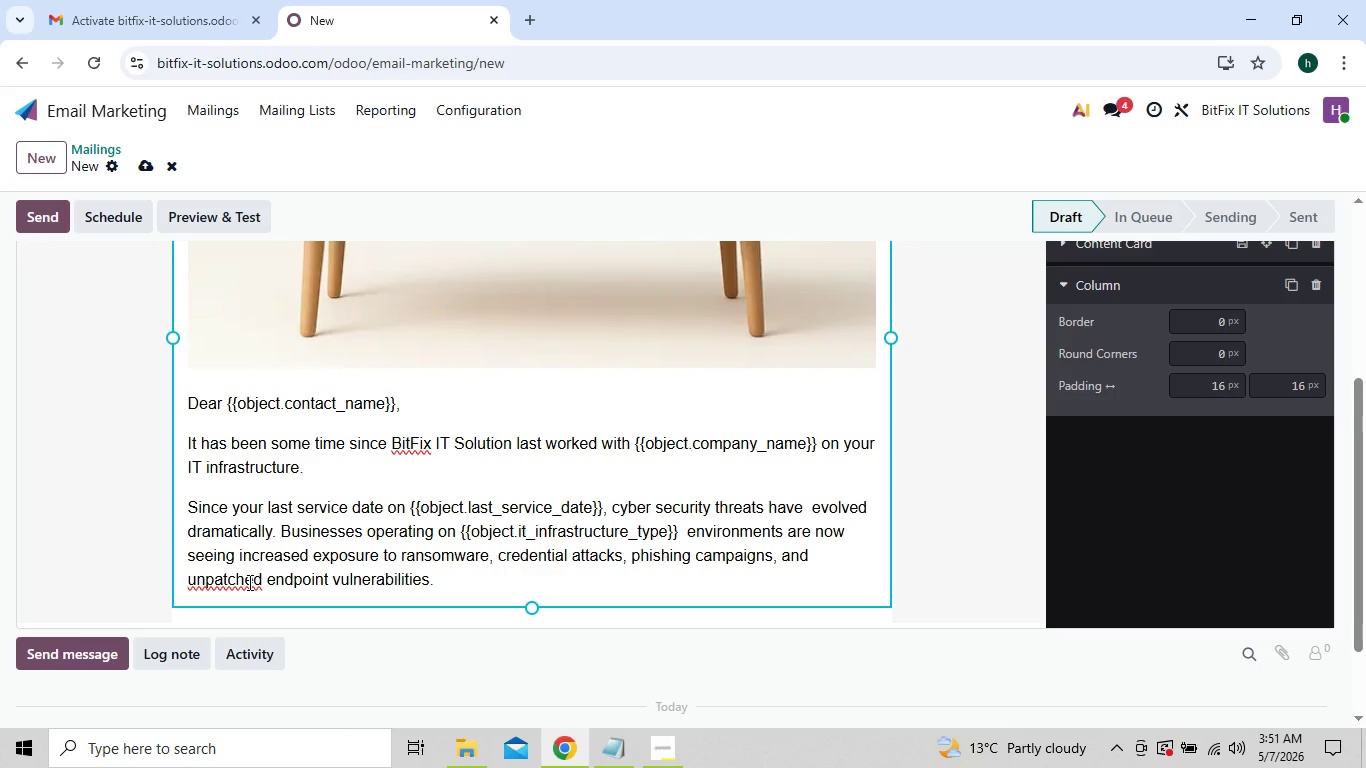 
wait(5.28)
 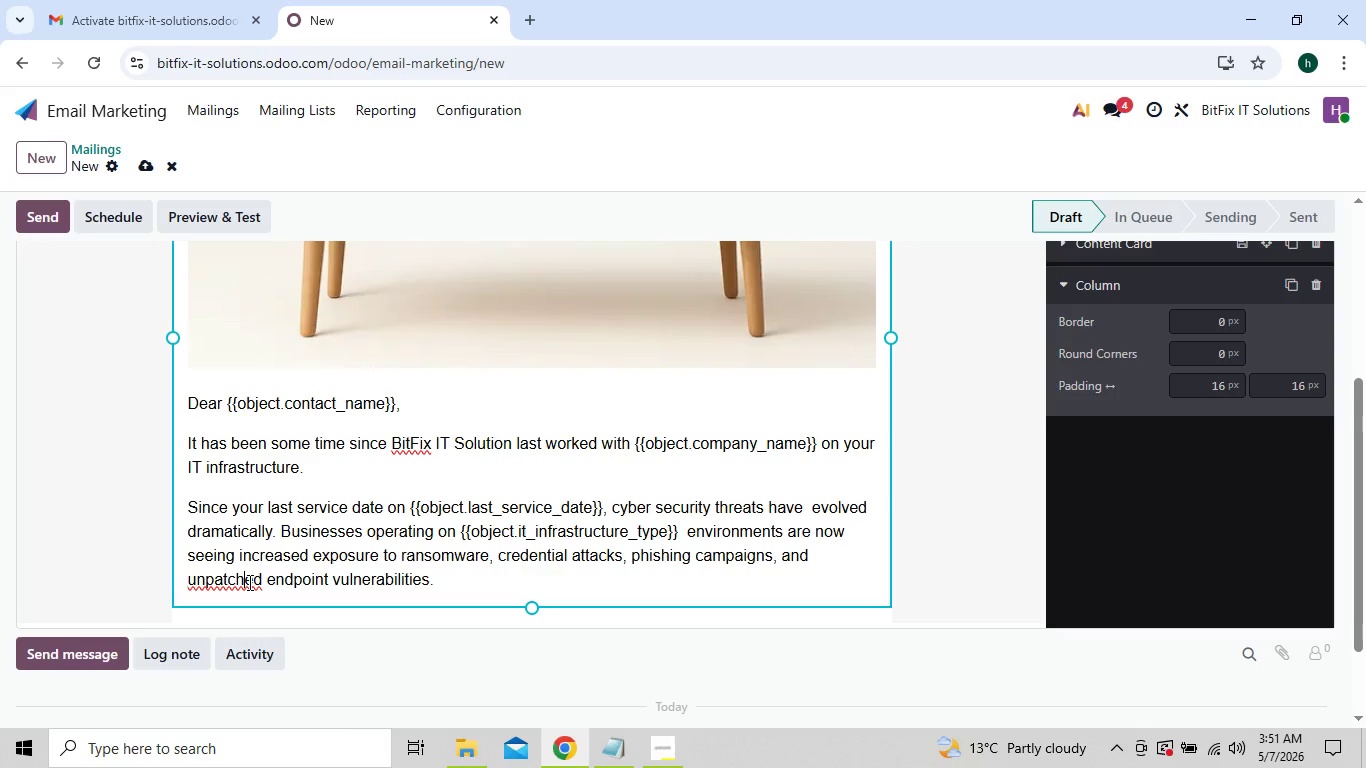 
left_click([248, 582])
 